 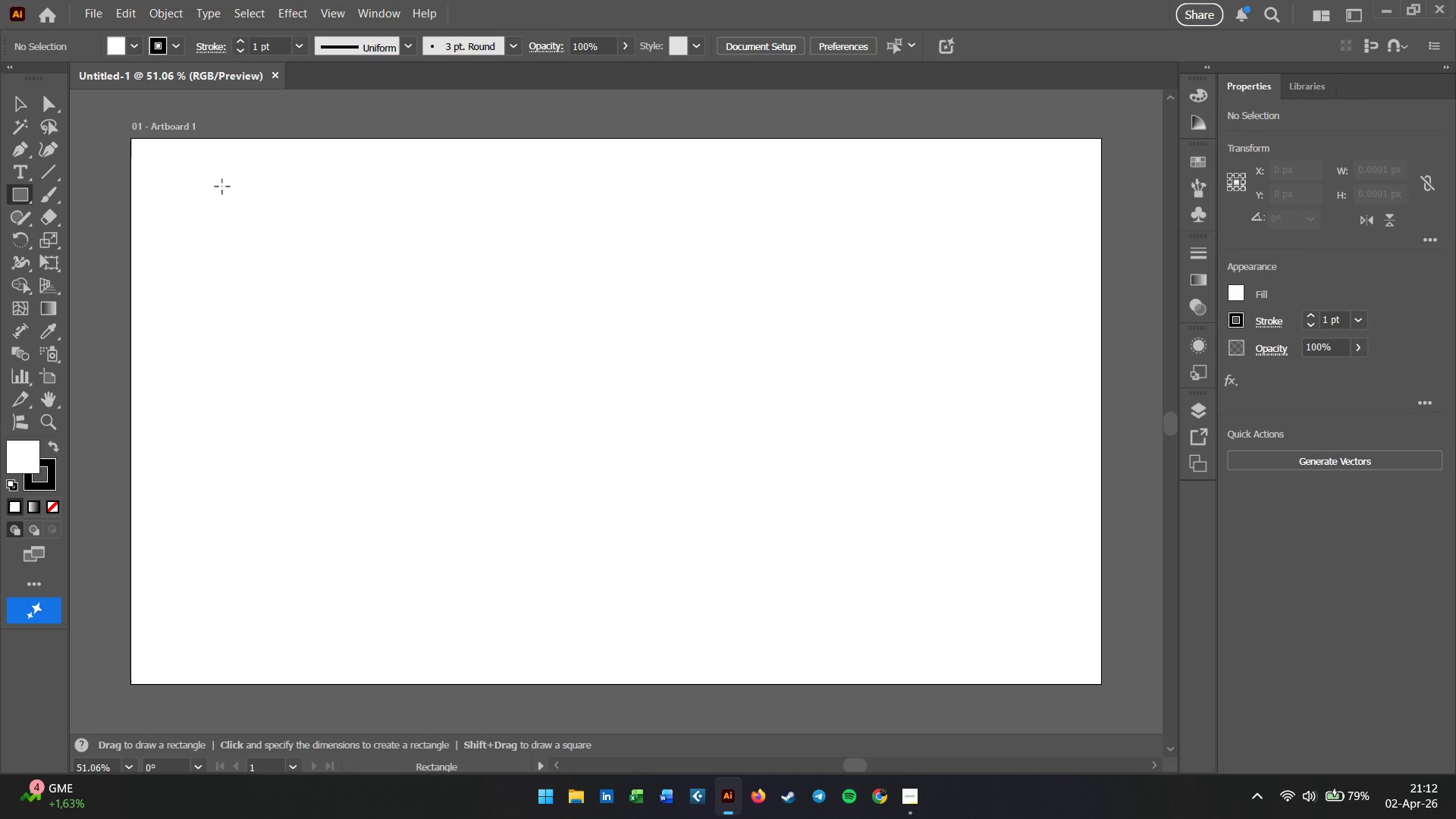 
left_click_drag(start_coordinate=[220, 206], to_coordinate=[545, 454])
 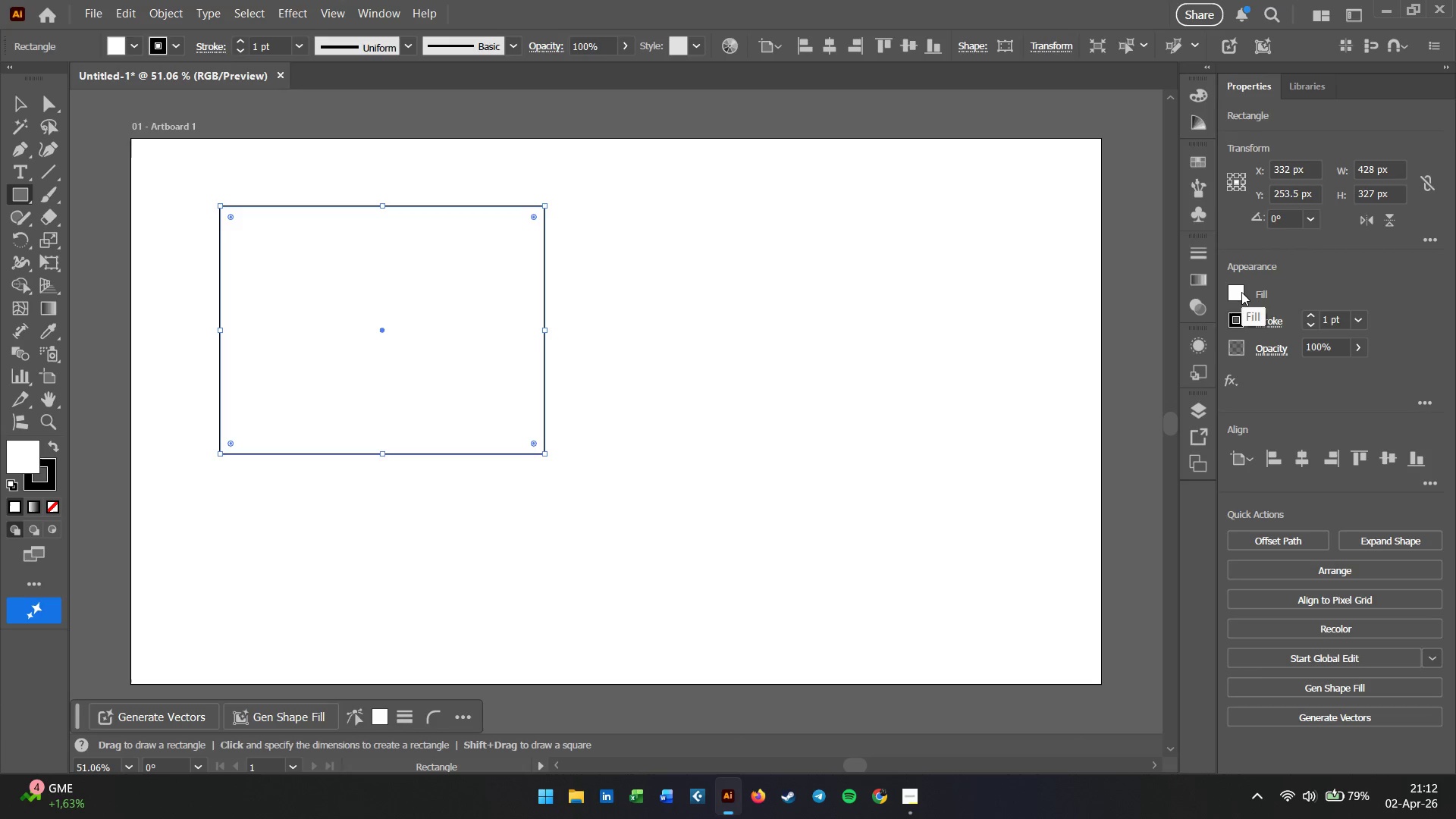 
wait(7.89)
 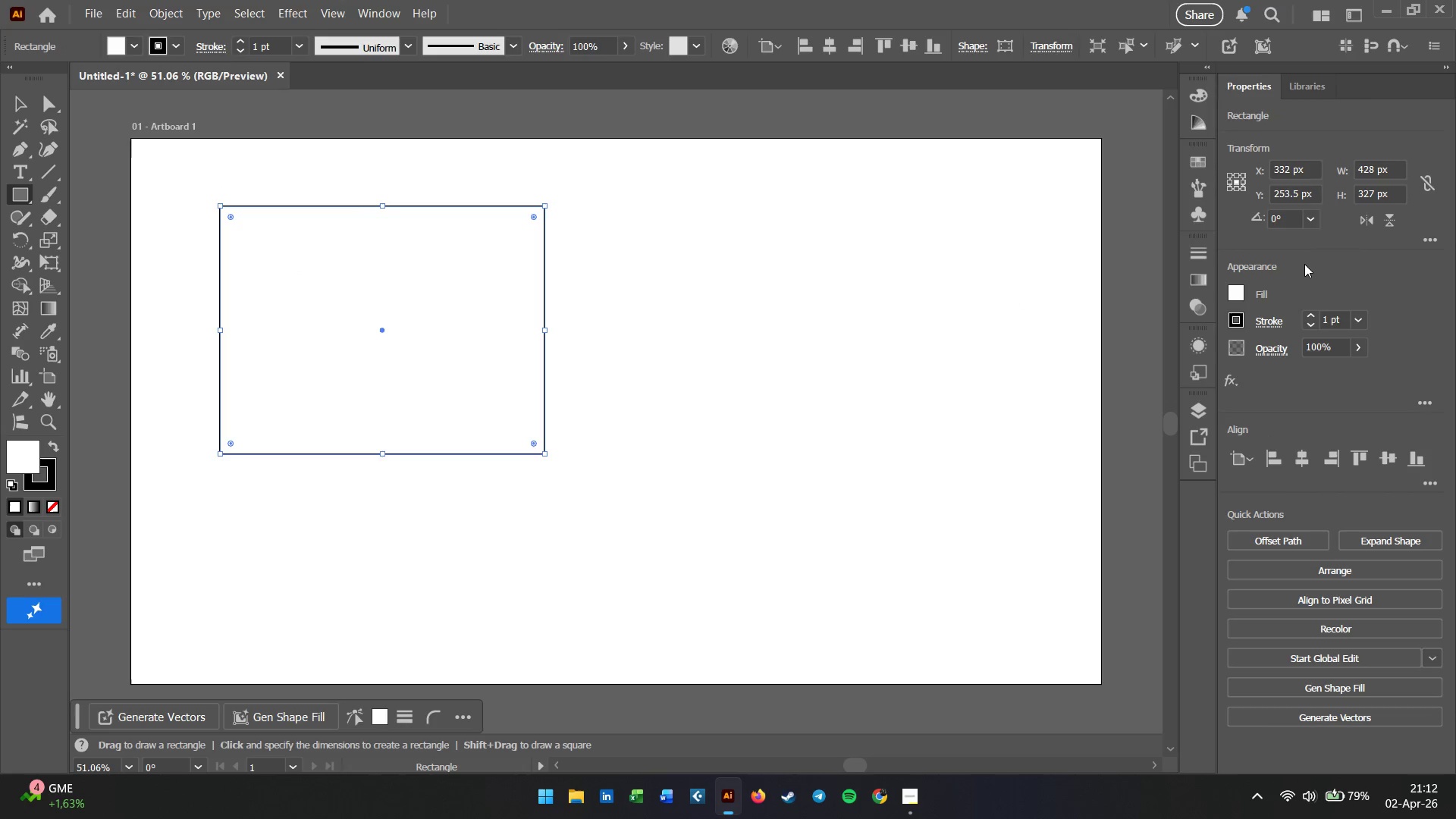 
double_click([1362, 171])
 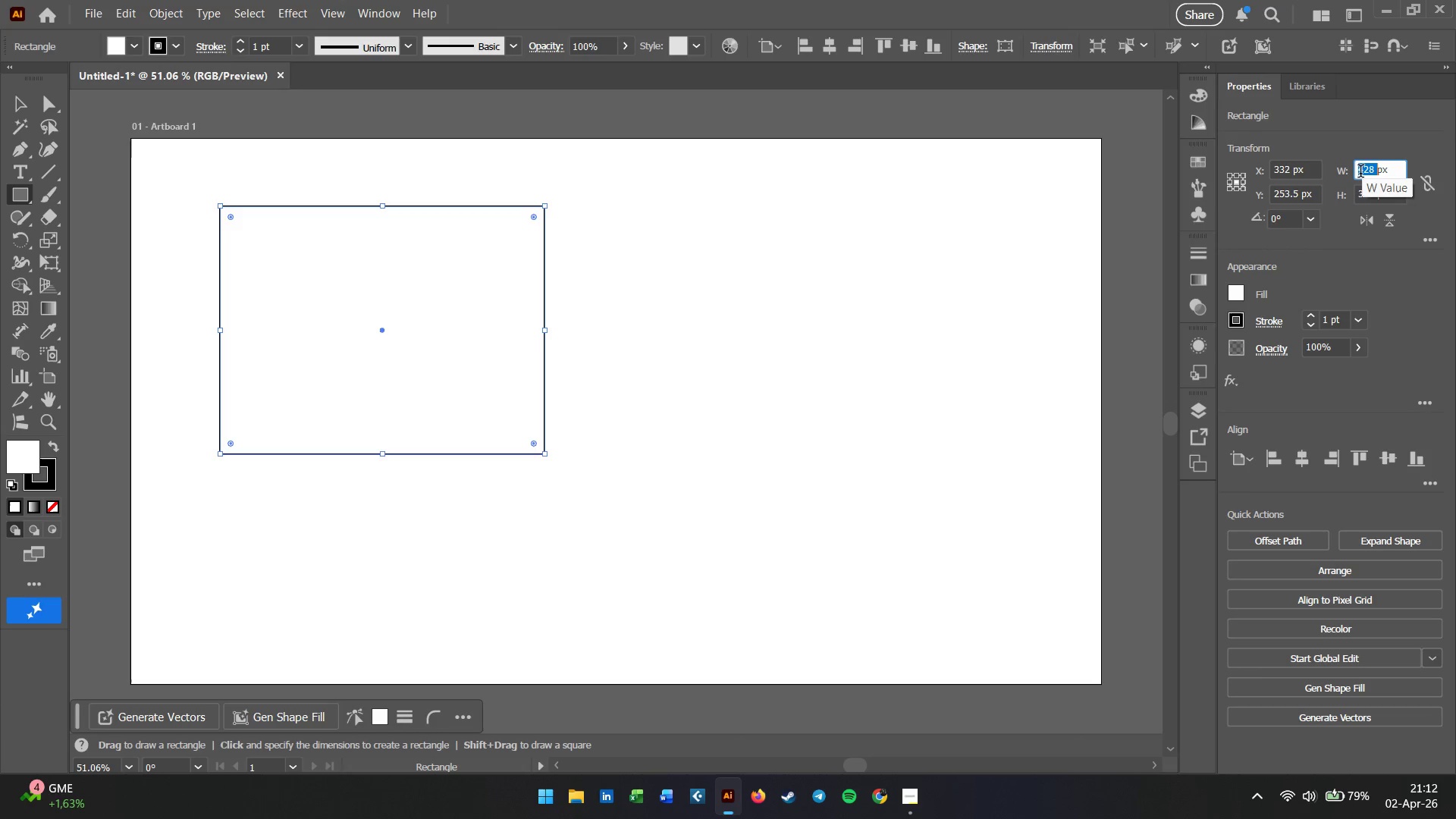 
key(Numpad1)
 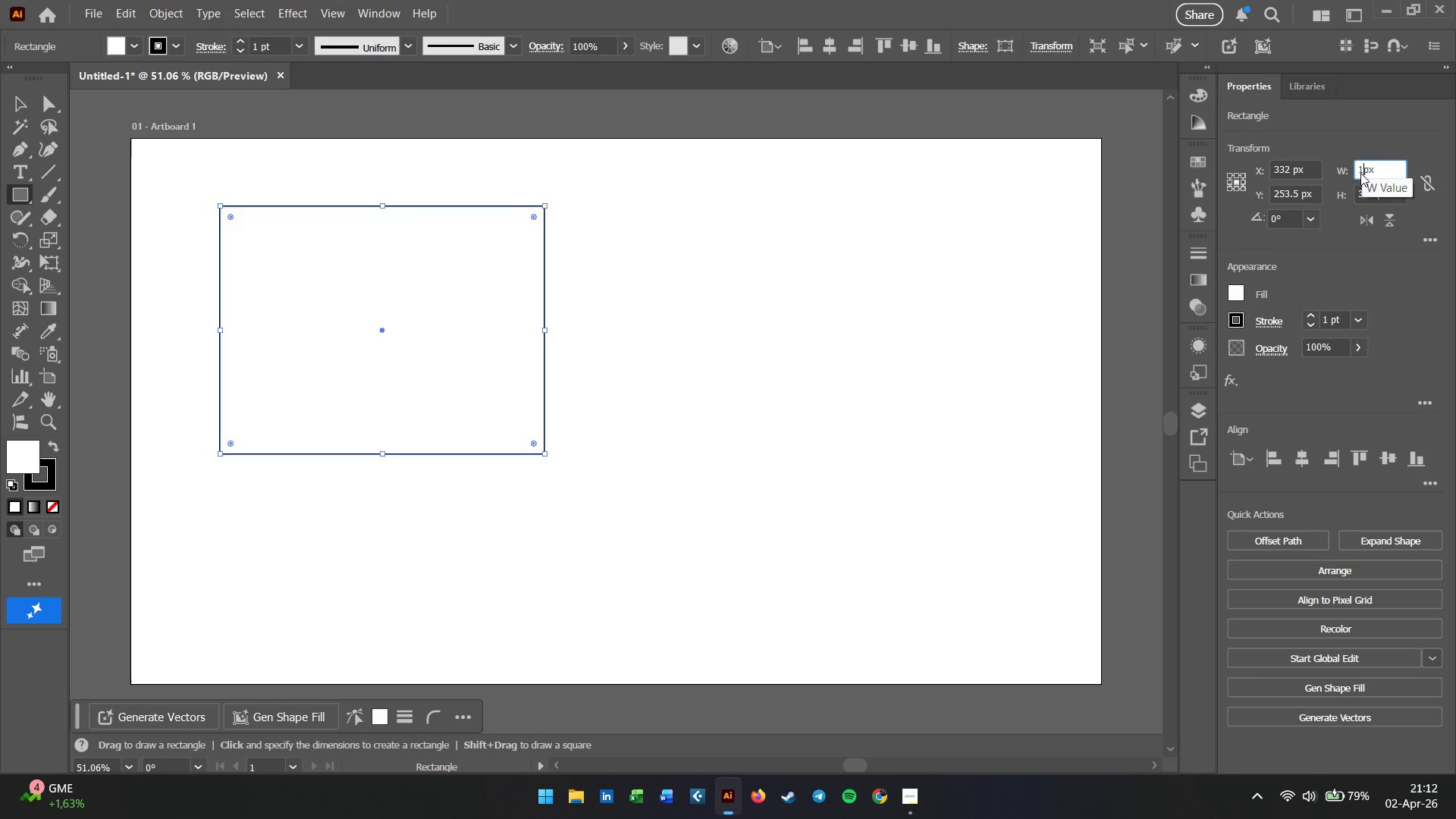 
key(Numpad2)
 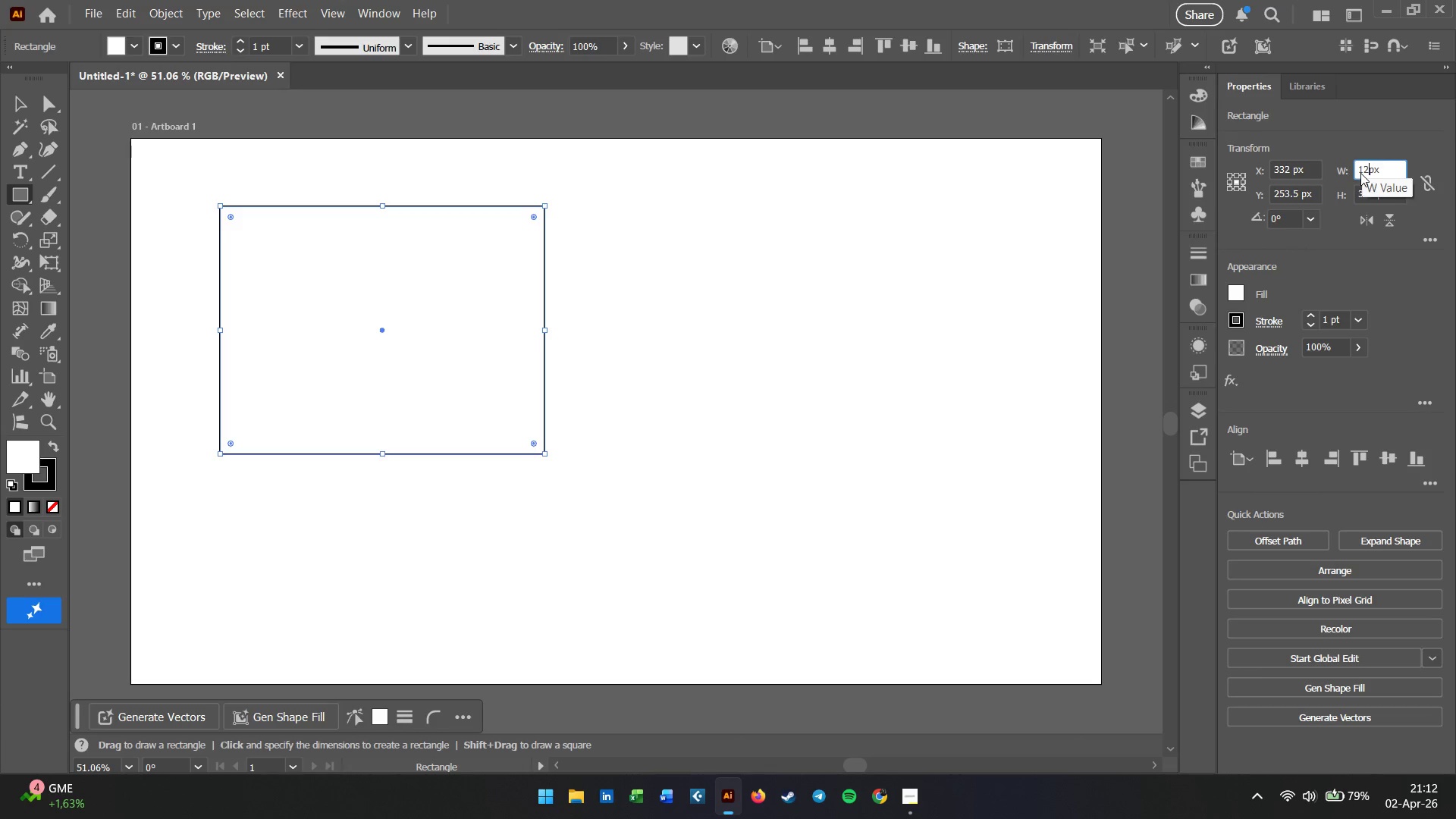 
key(Numpad8)
 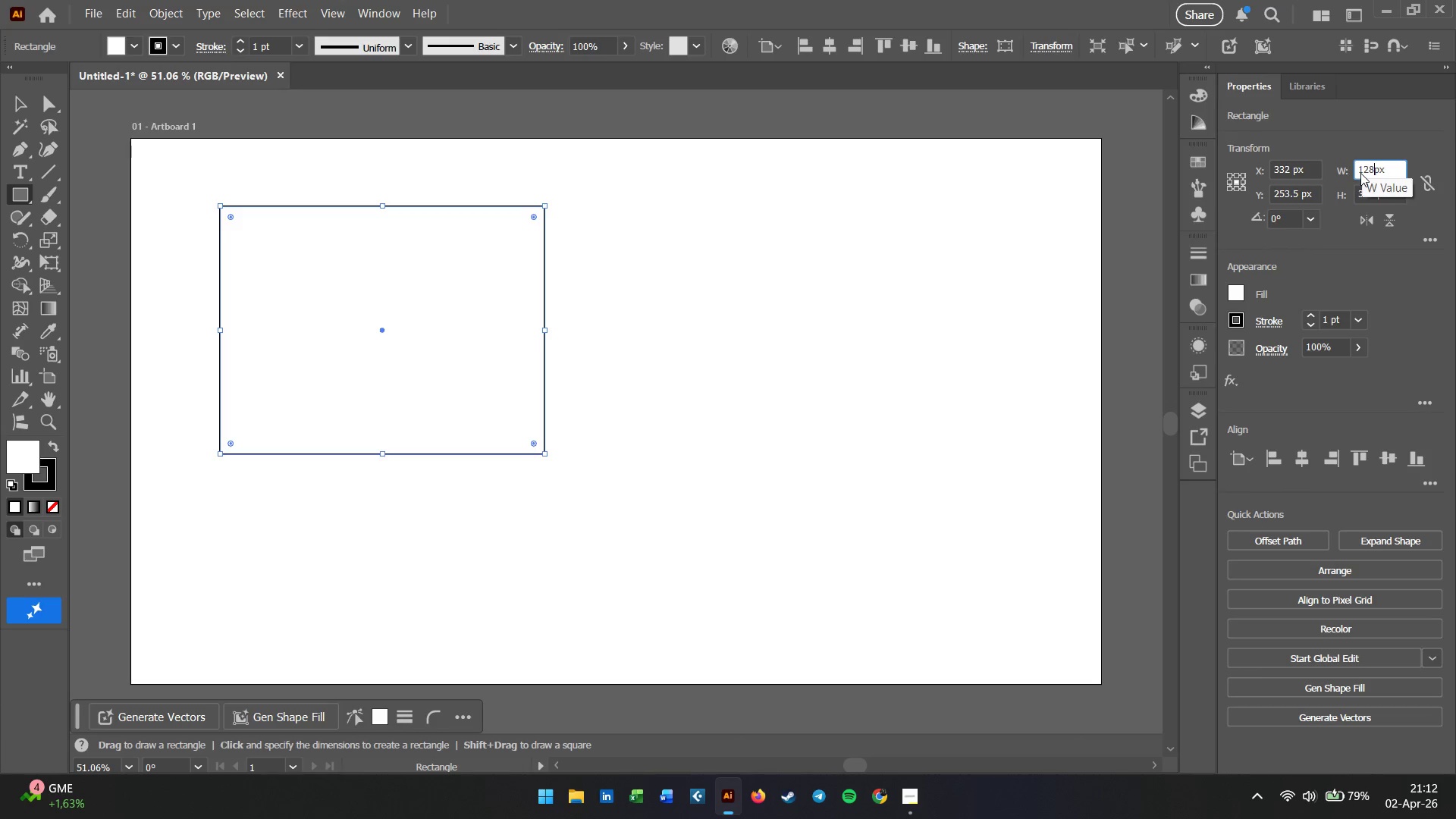 
key(Numpad0)
 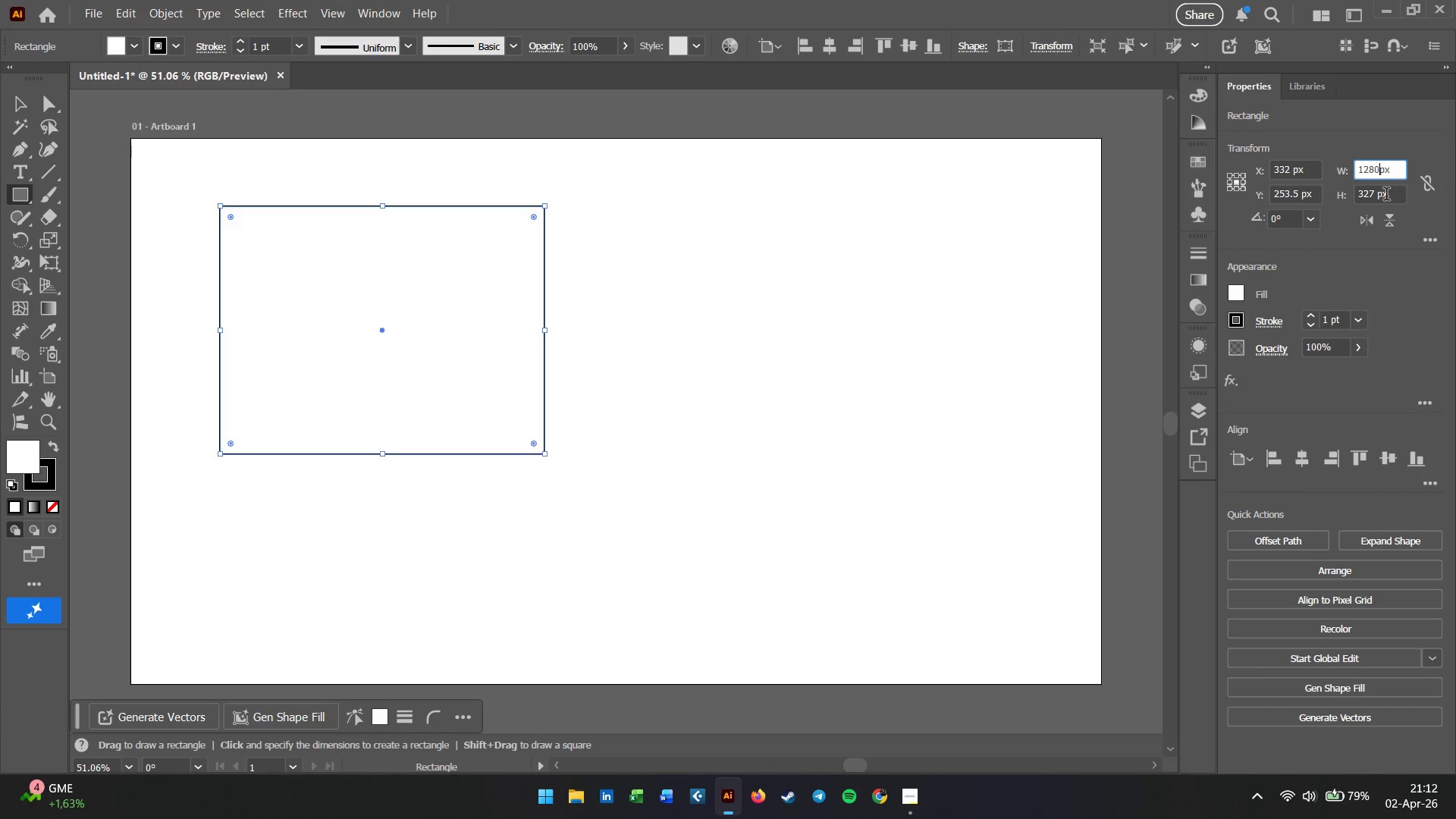 
double_click([1363, 196])
 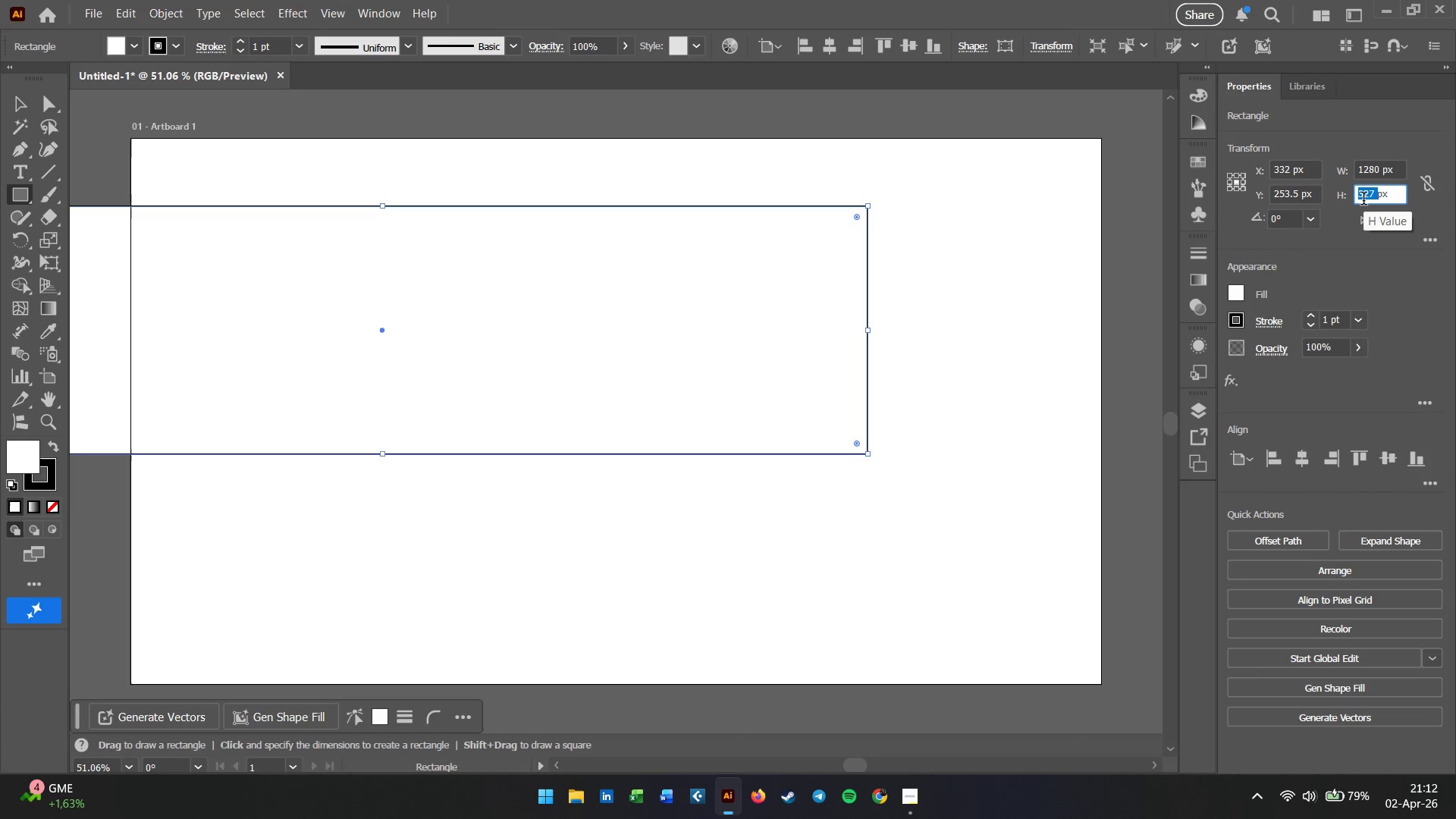 
key(Numpad7)
 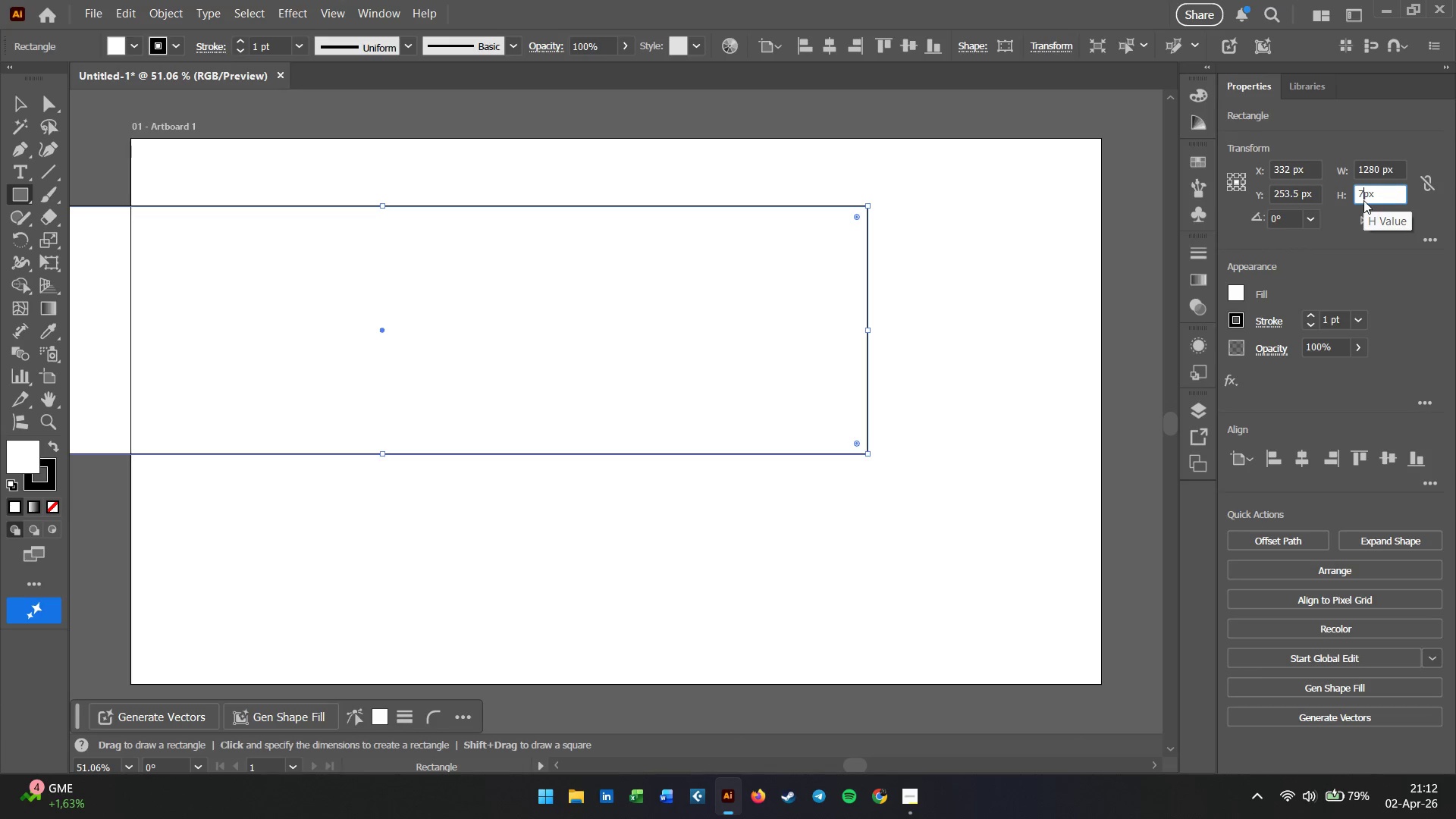 
key(Numpad2)
 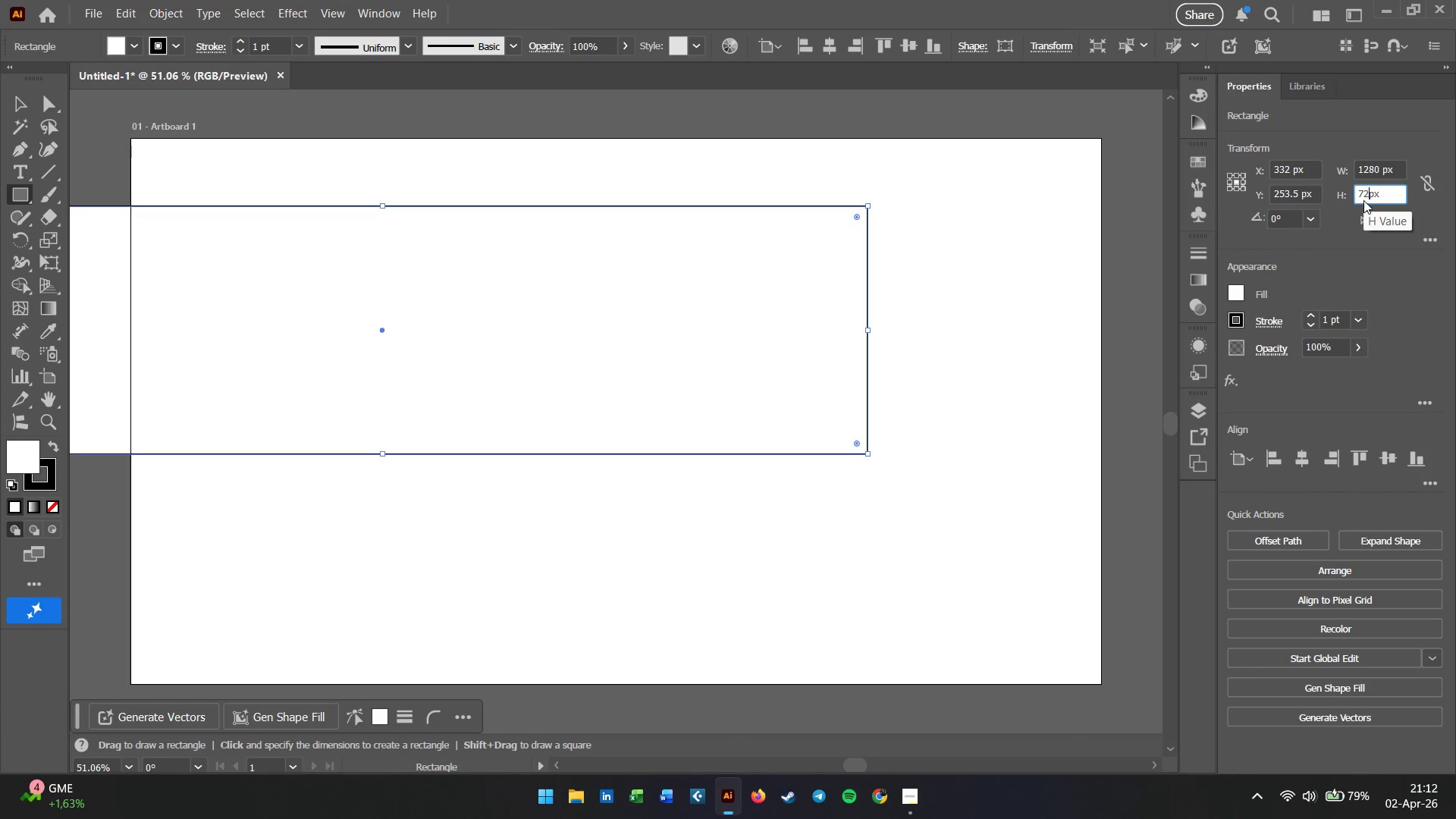 
key(Numpad0)
 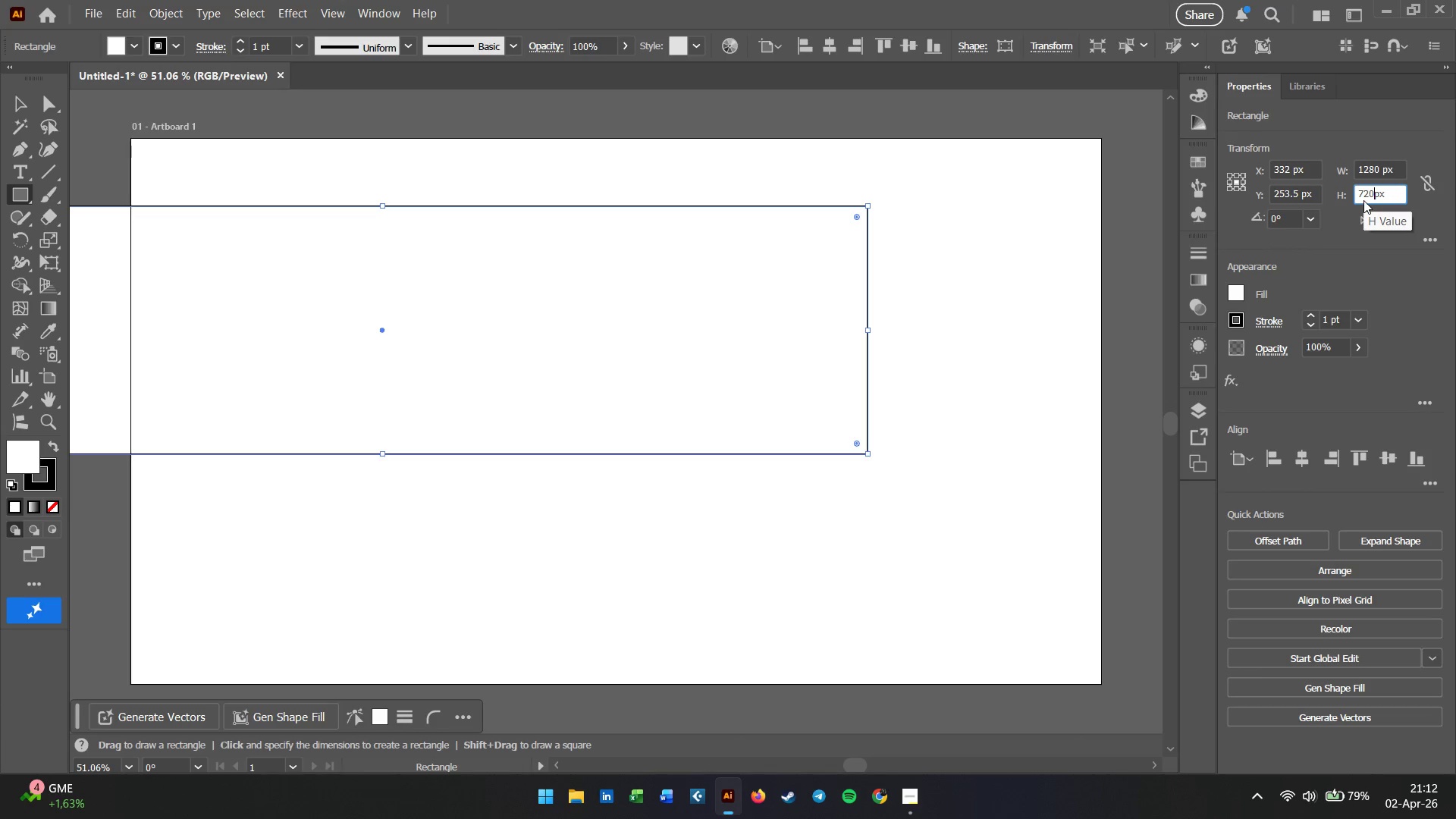 
key(Enter)
 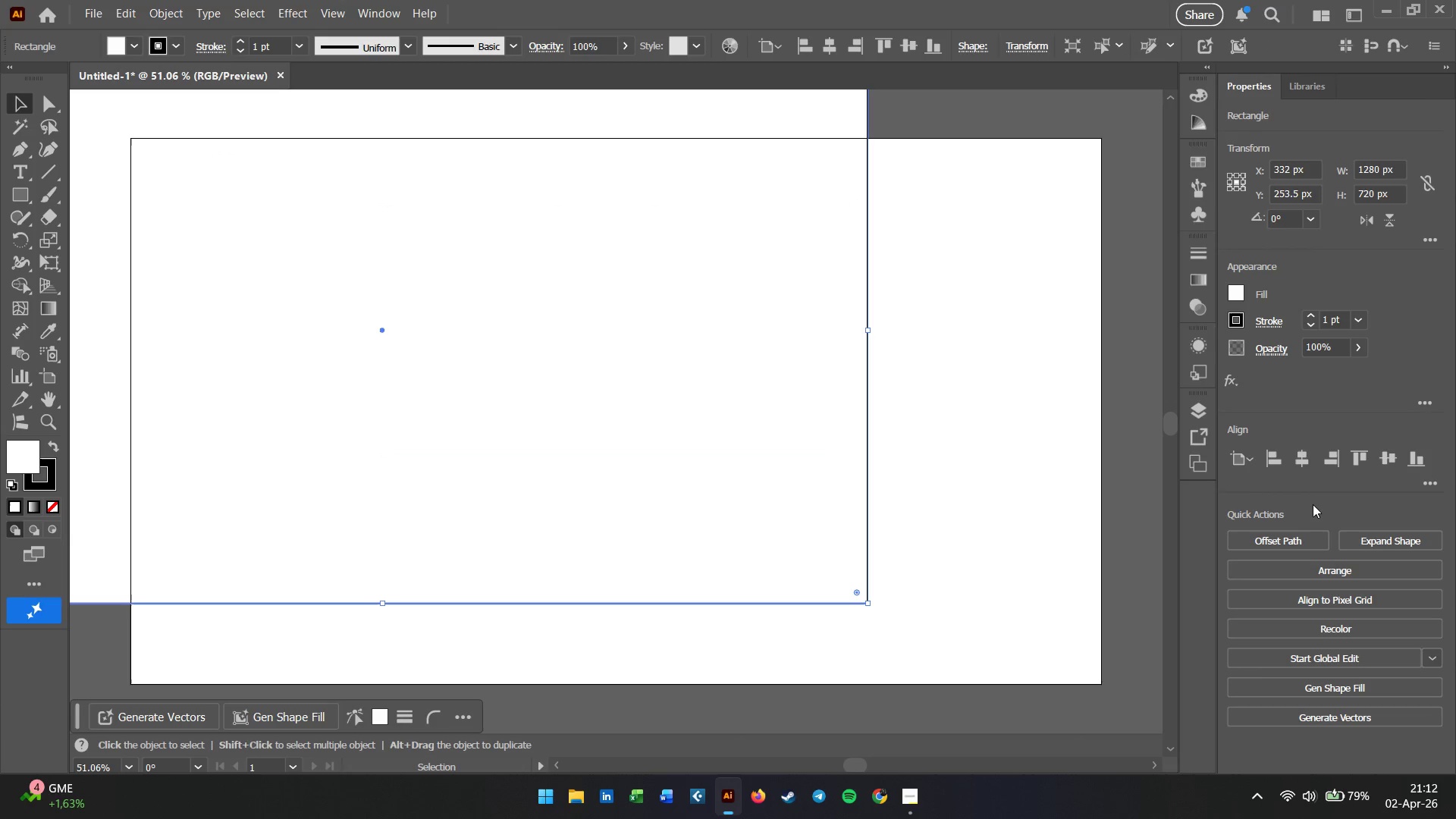 
wait(9.75)
 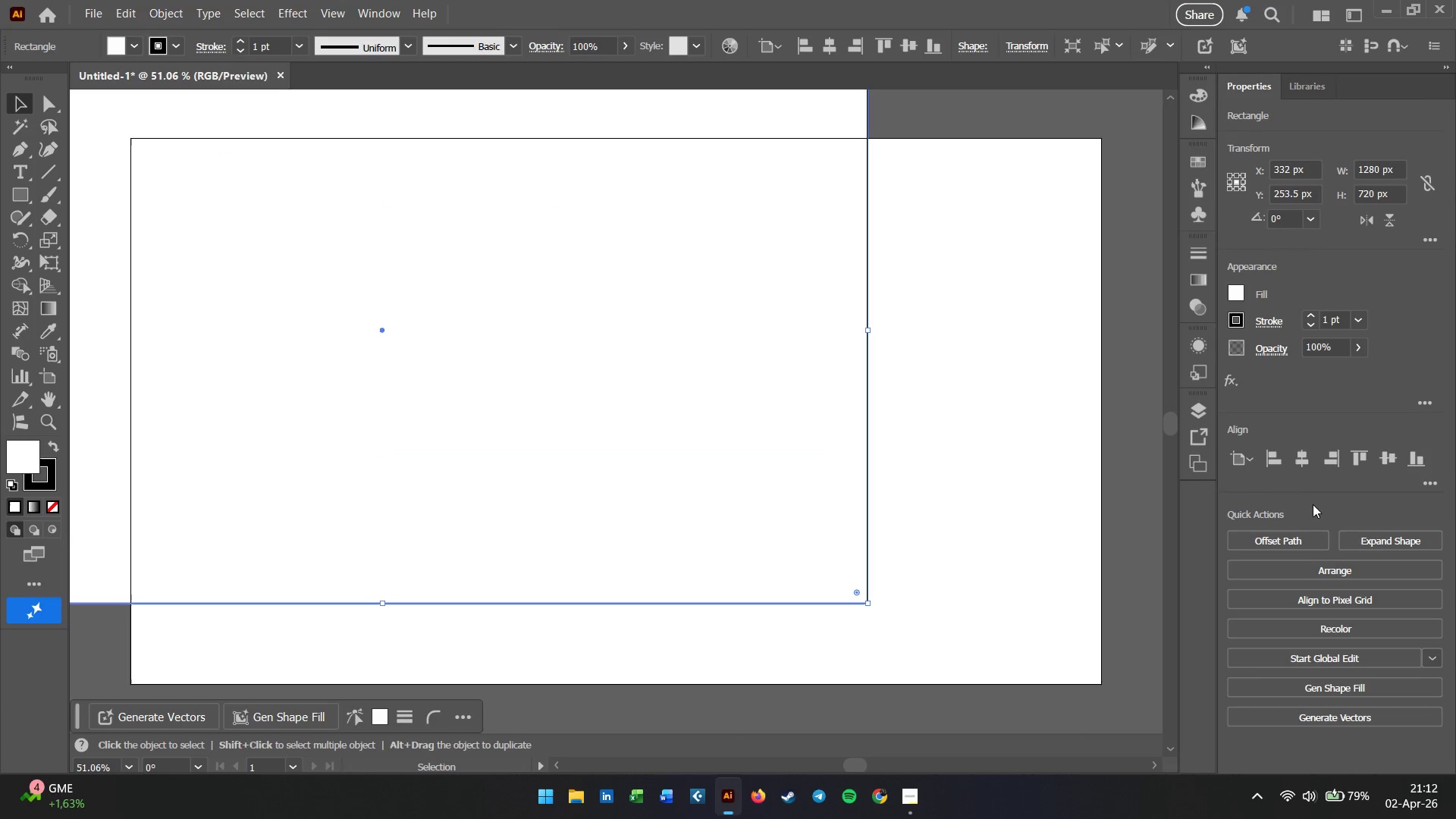 
left_click([968, 347])
 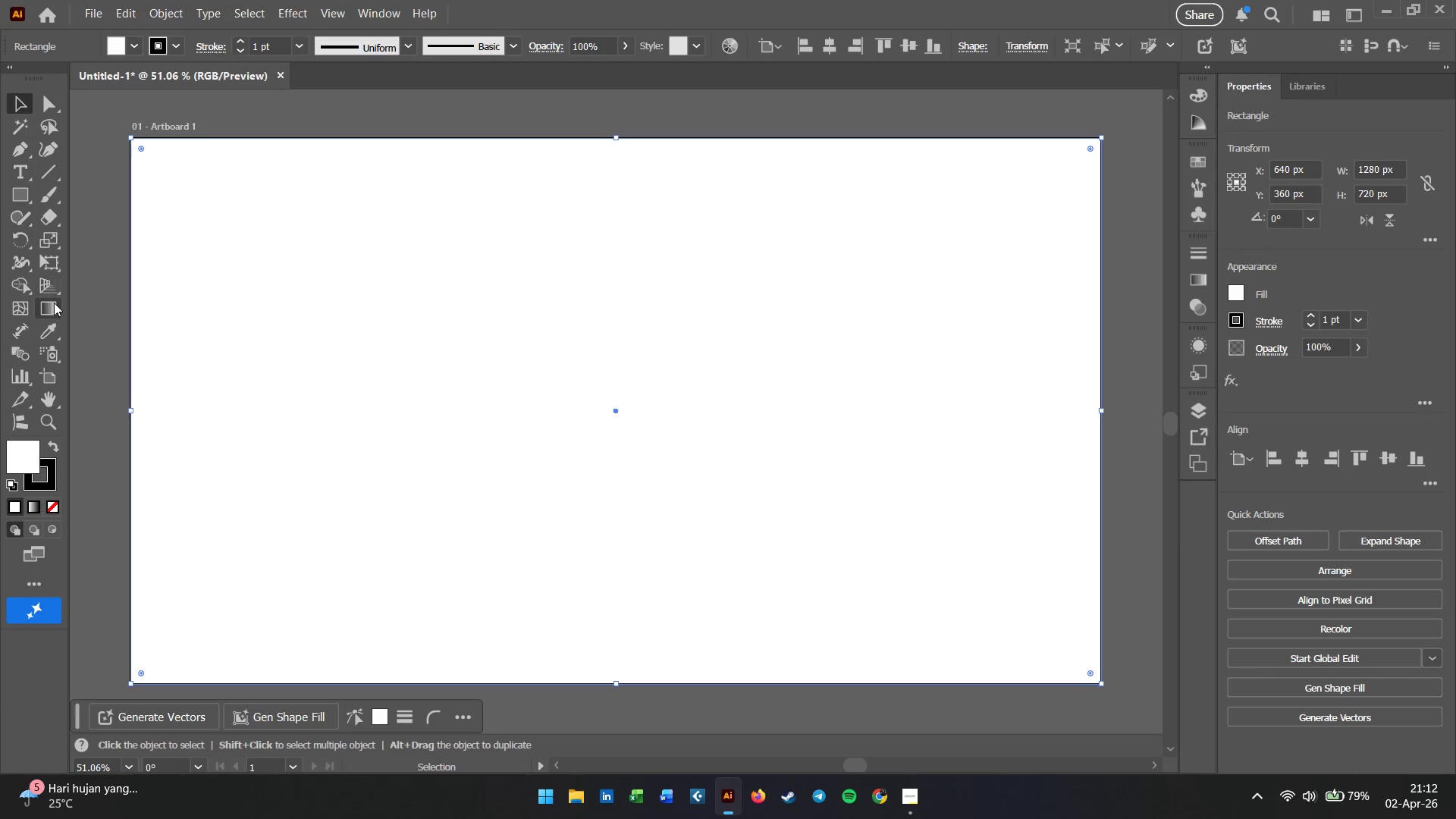 
left_click([55, 305])
 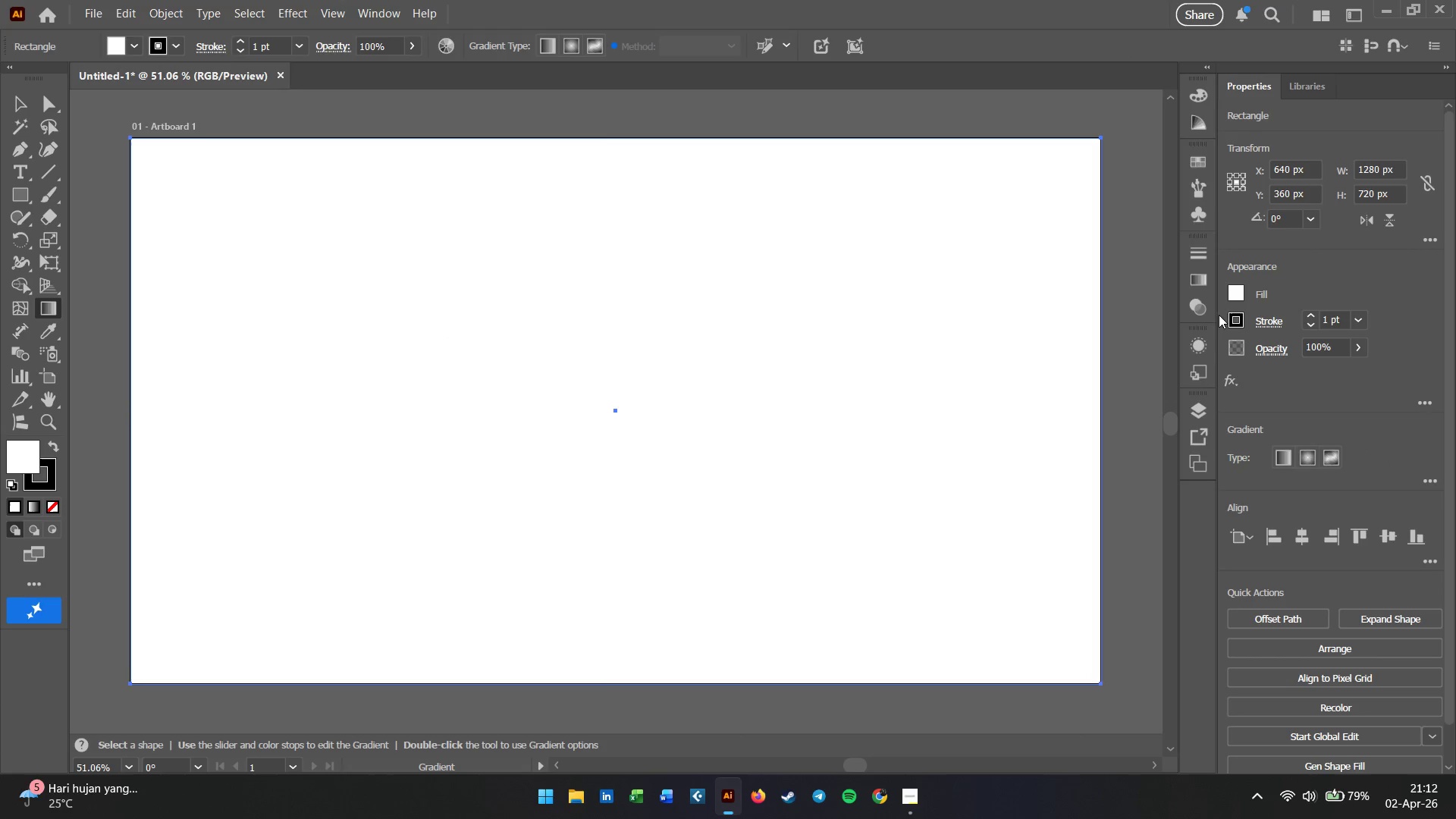 
double_click([1237, 291])
 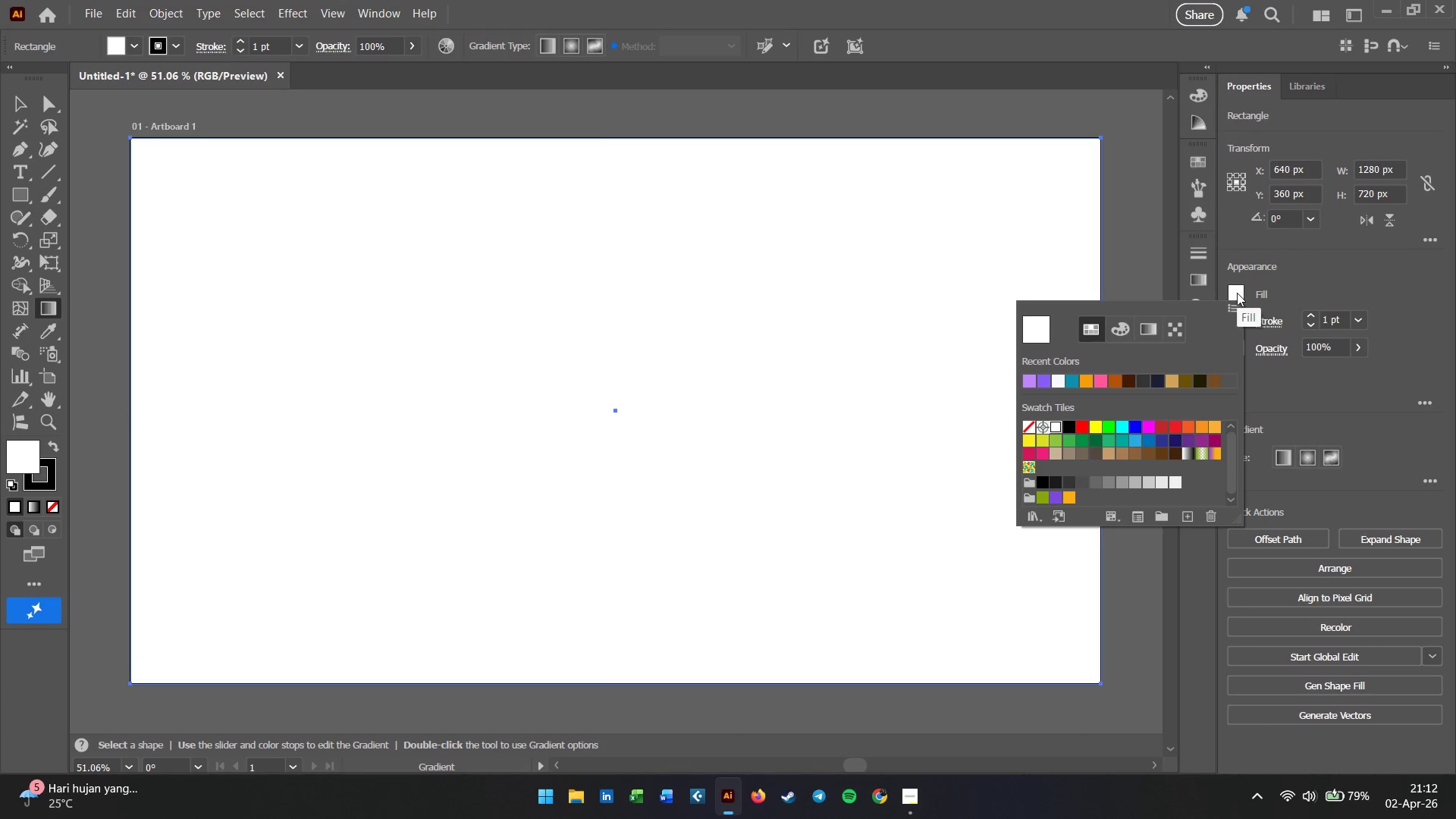 
left_click([493, 471])
 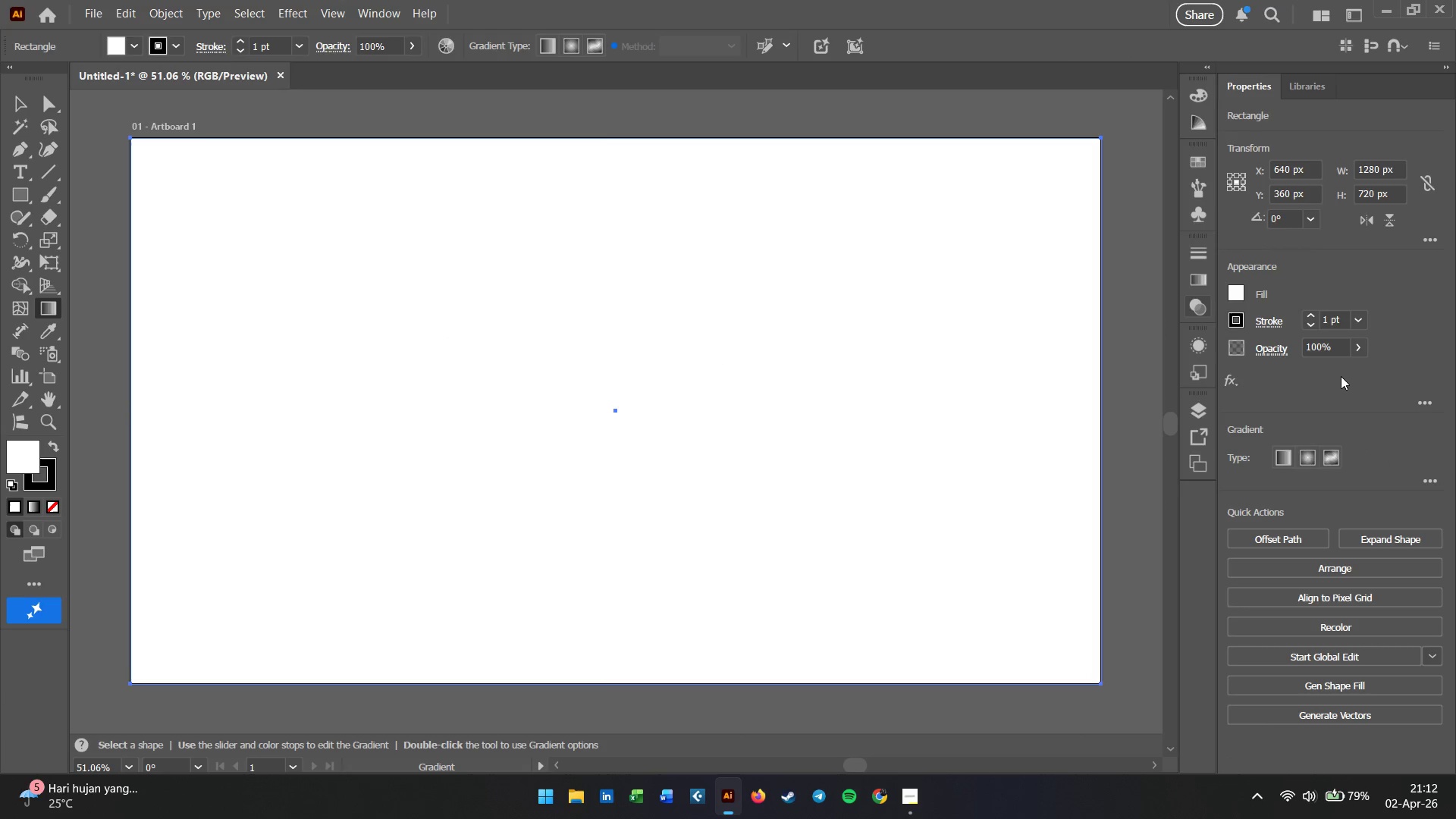 
left_click([1281, 458])
 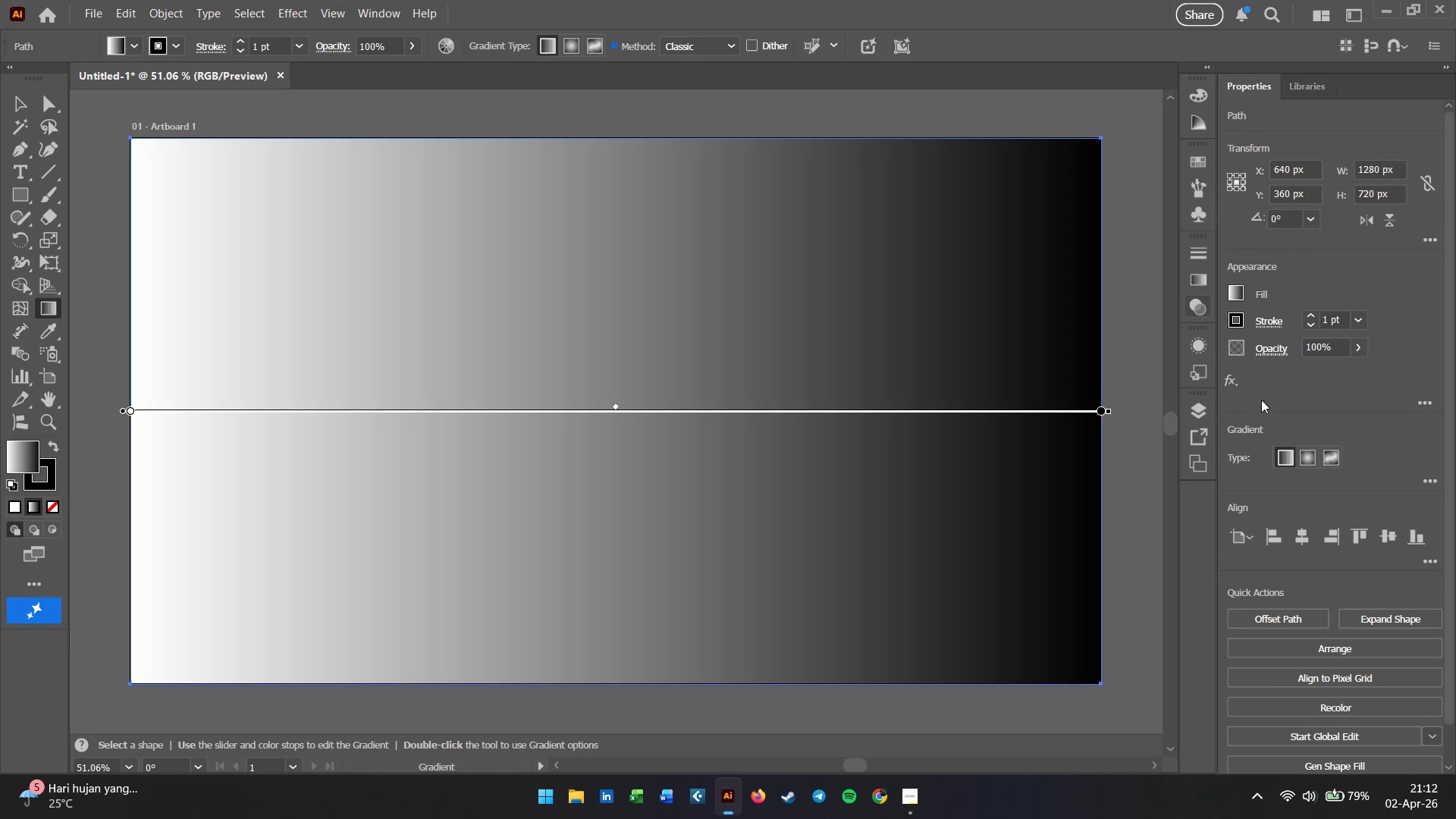 
mouse_move([1237, 312])
 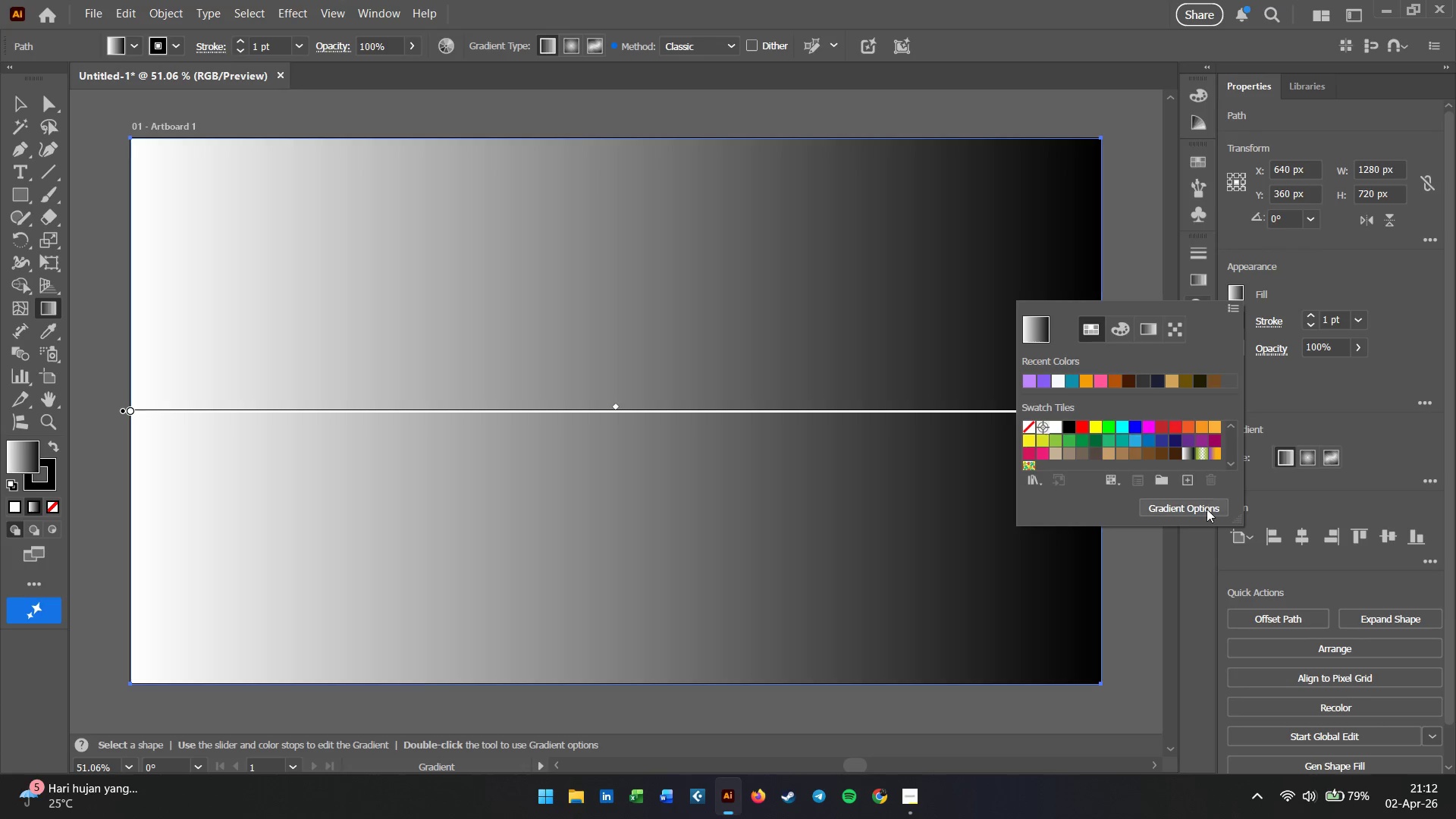 
left_click([1206, 509])
 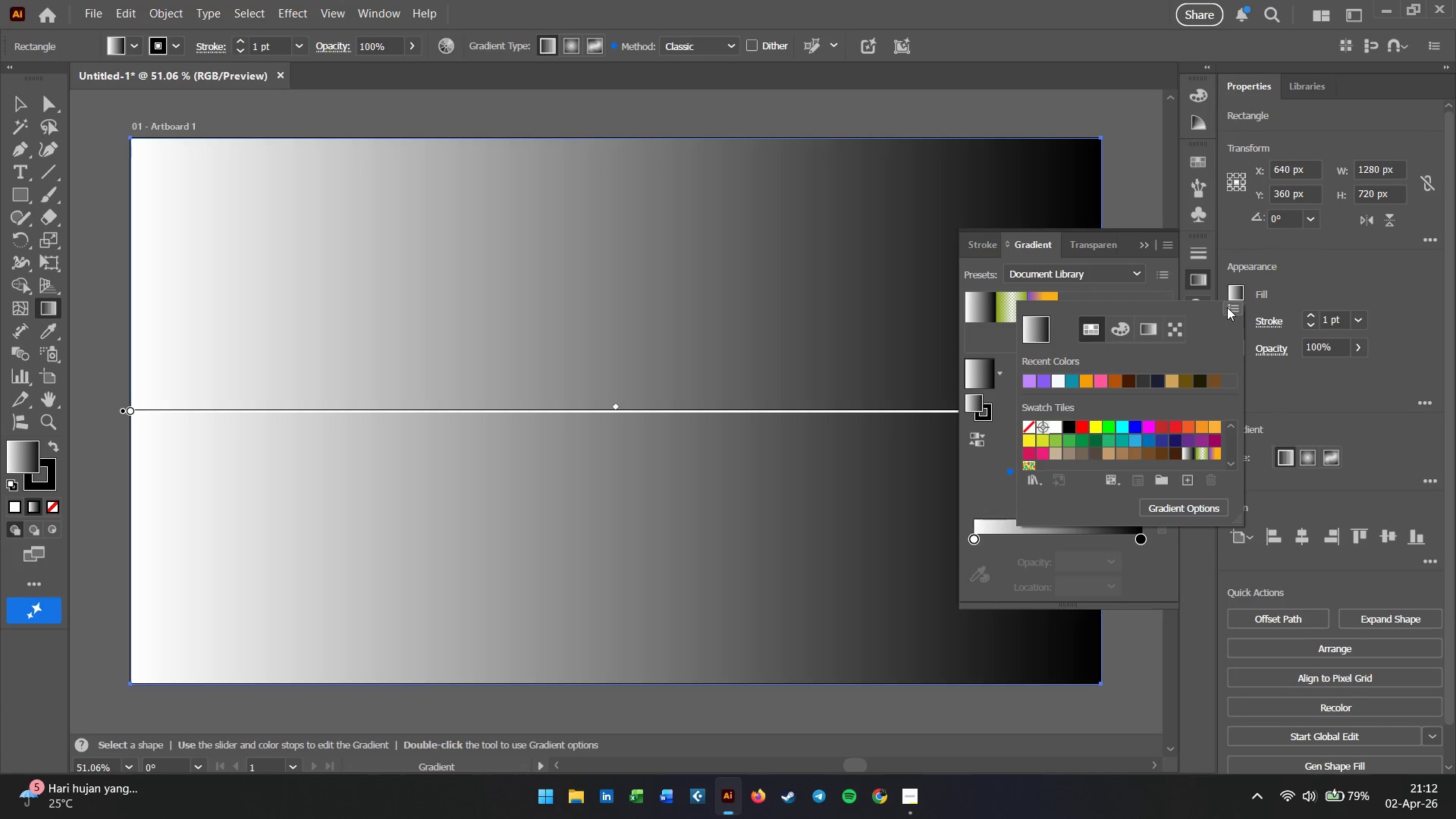 
double_click([1227, 307])
 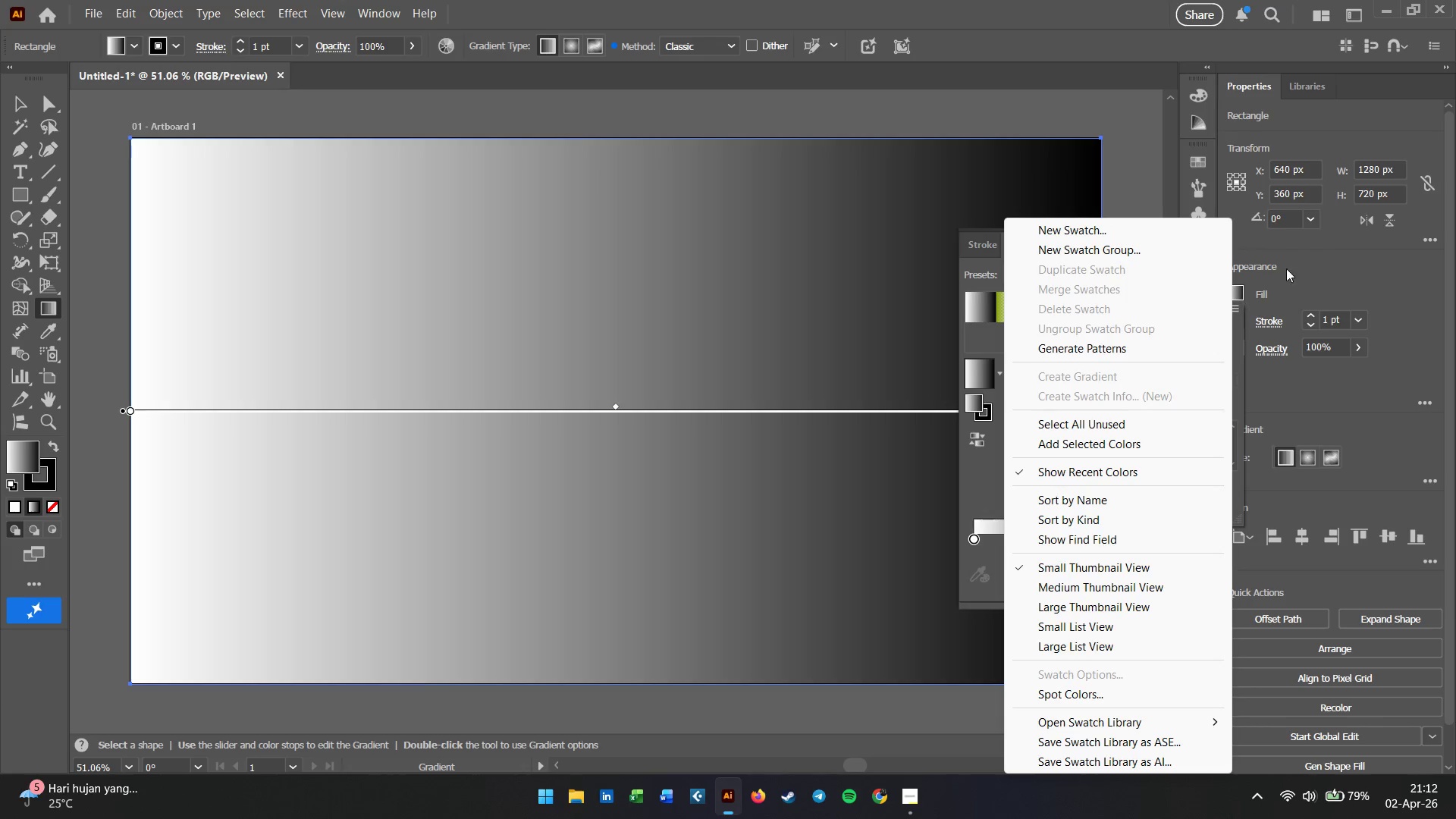 
left_click([1298, 263])
 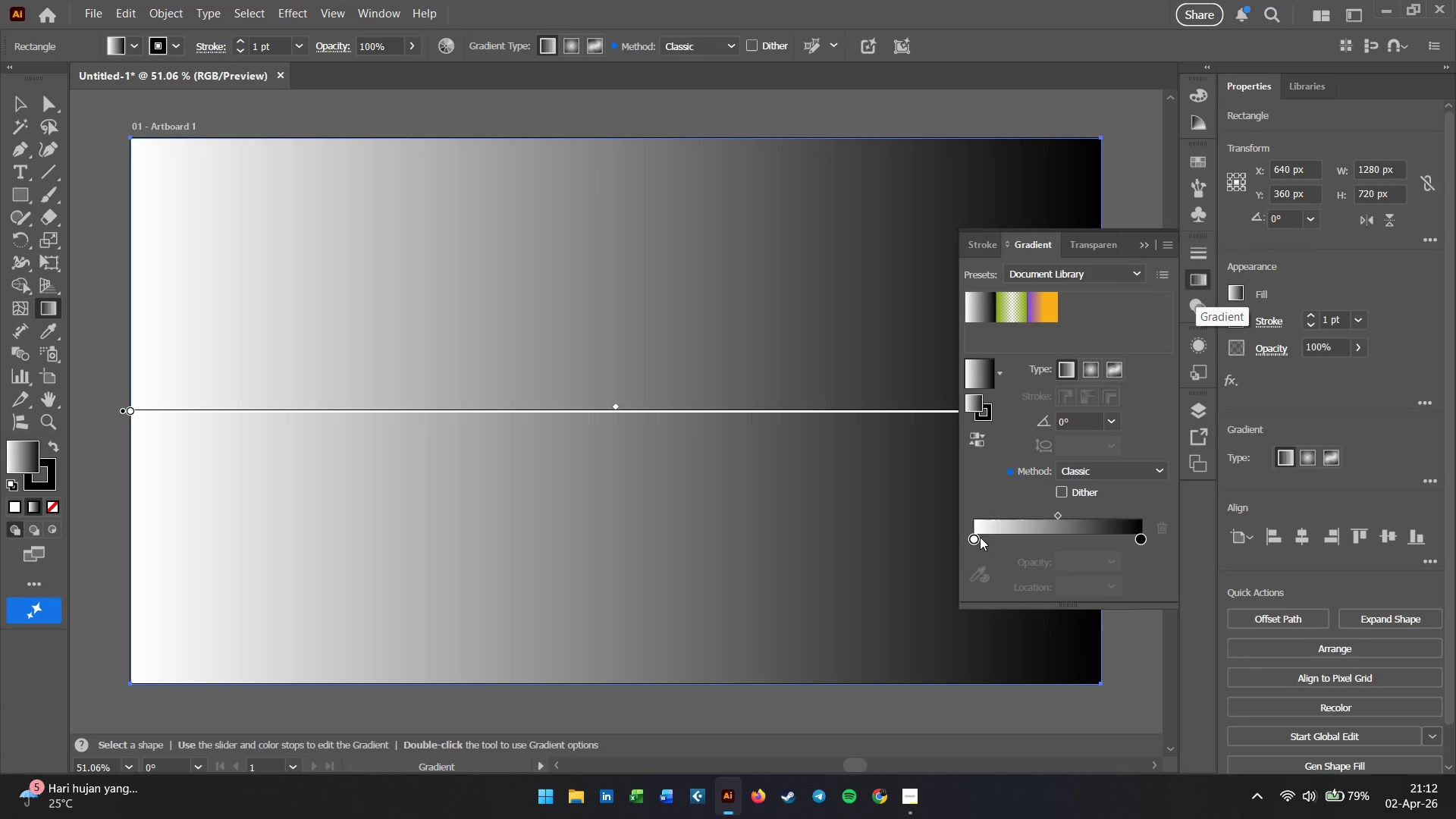 
left_click([970, 538])
 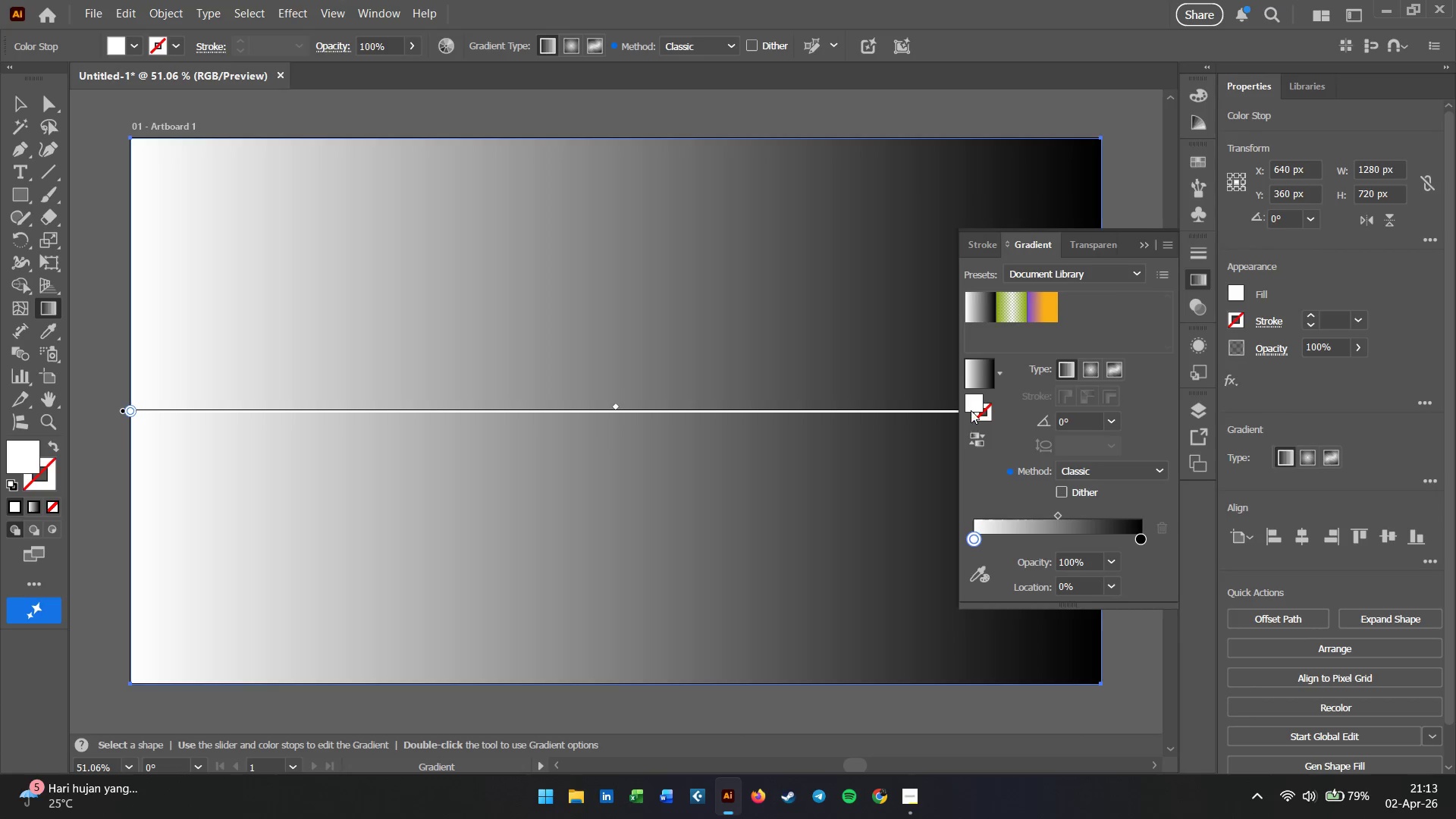 
double_click([971, 401])
 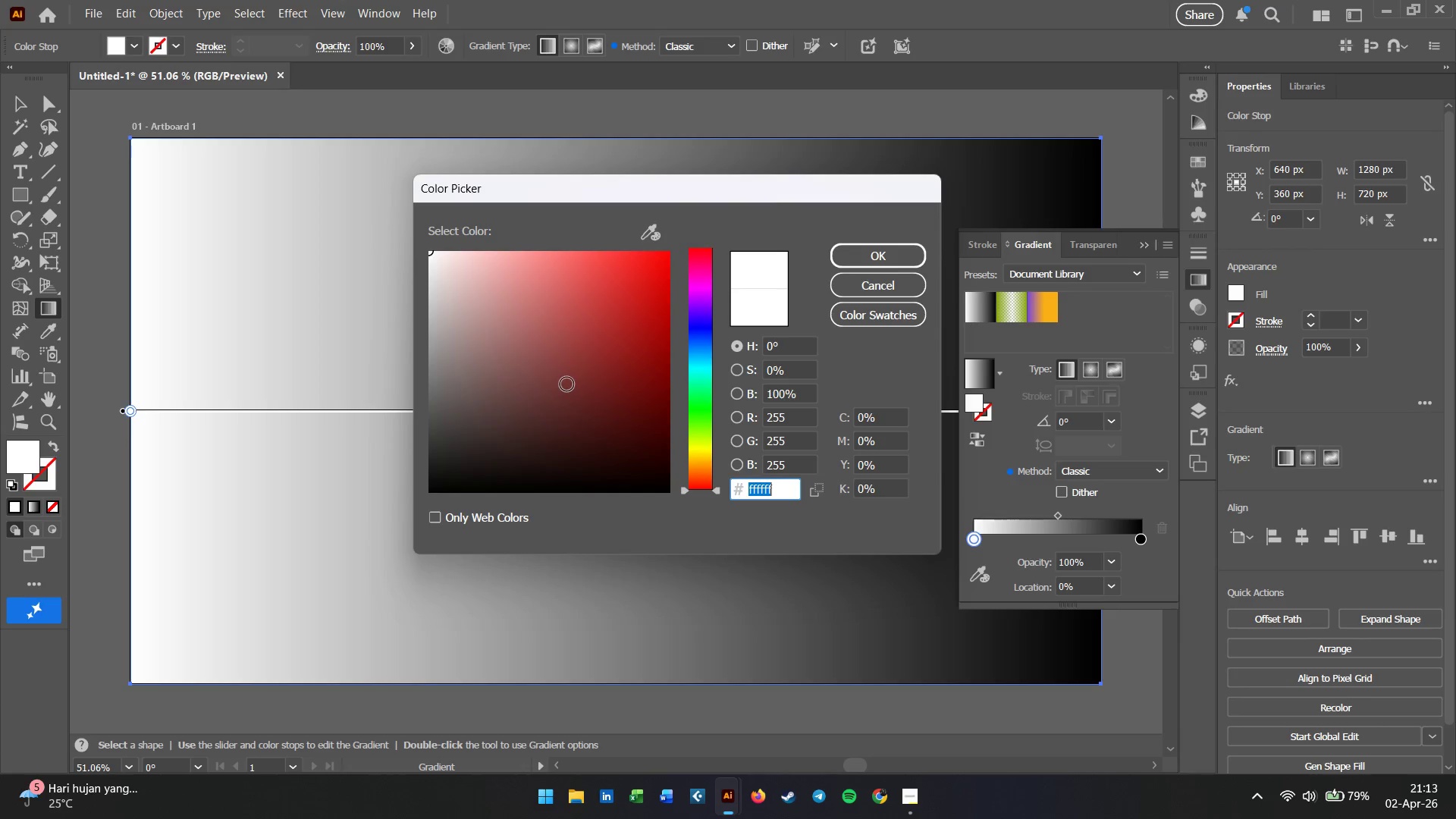 
left_click([567, 384])
 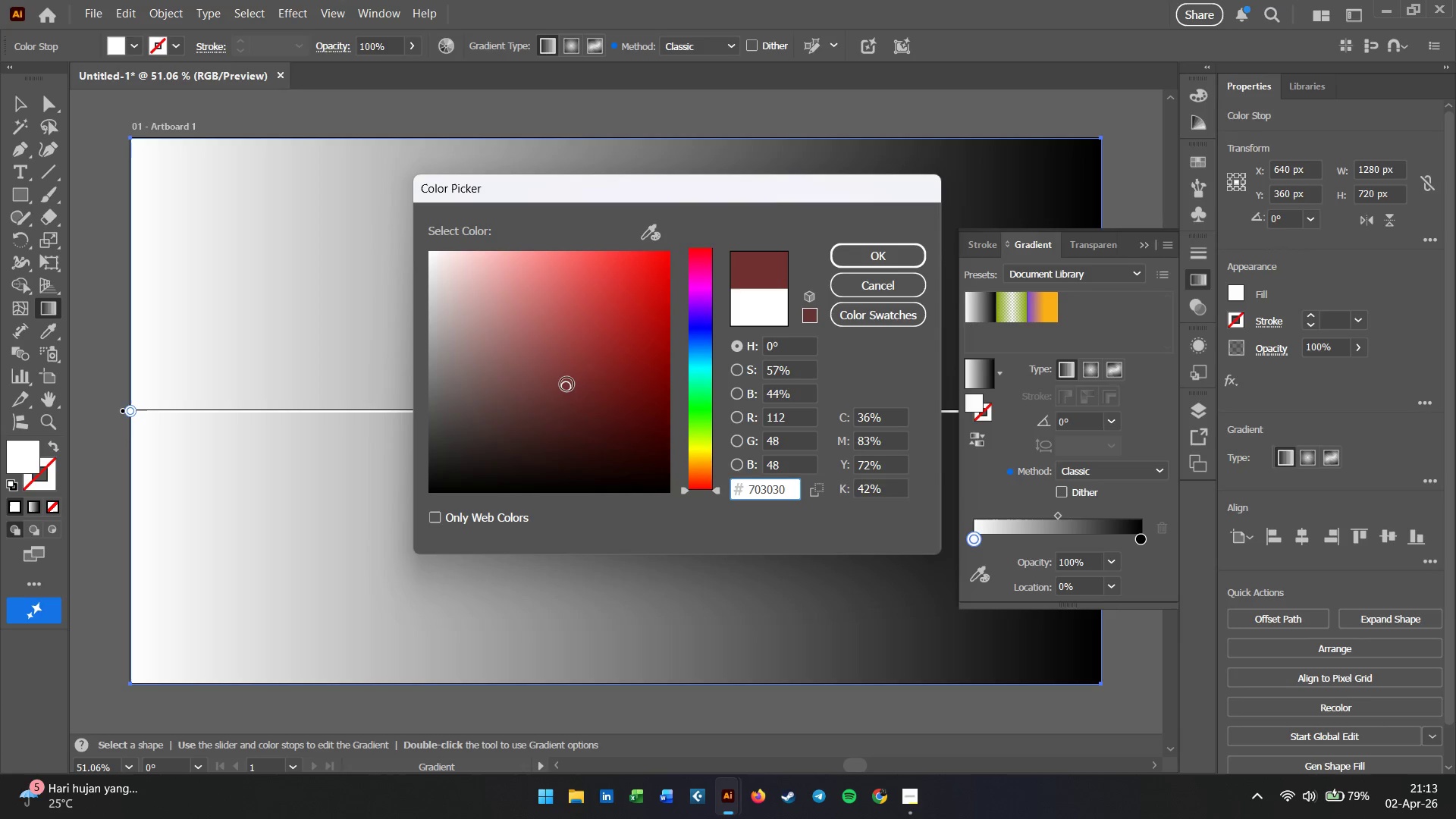 
left_click([606, 469])
 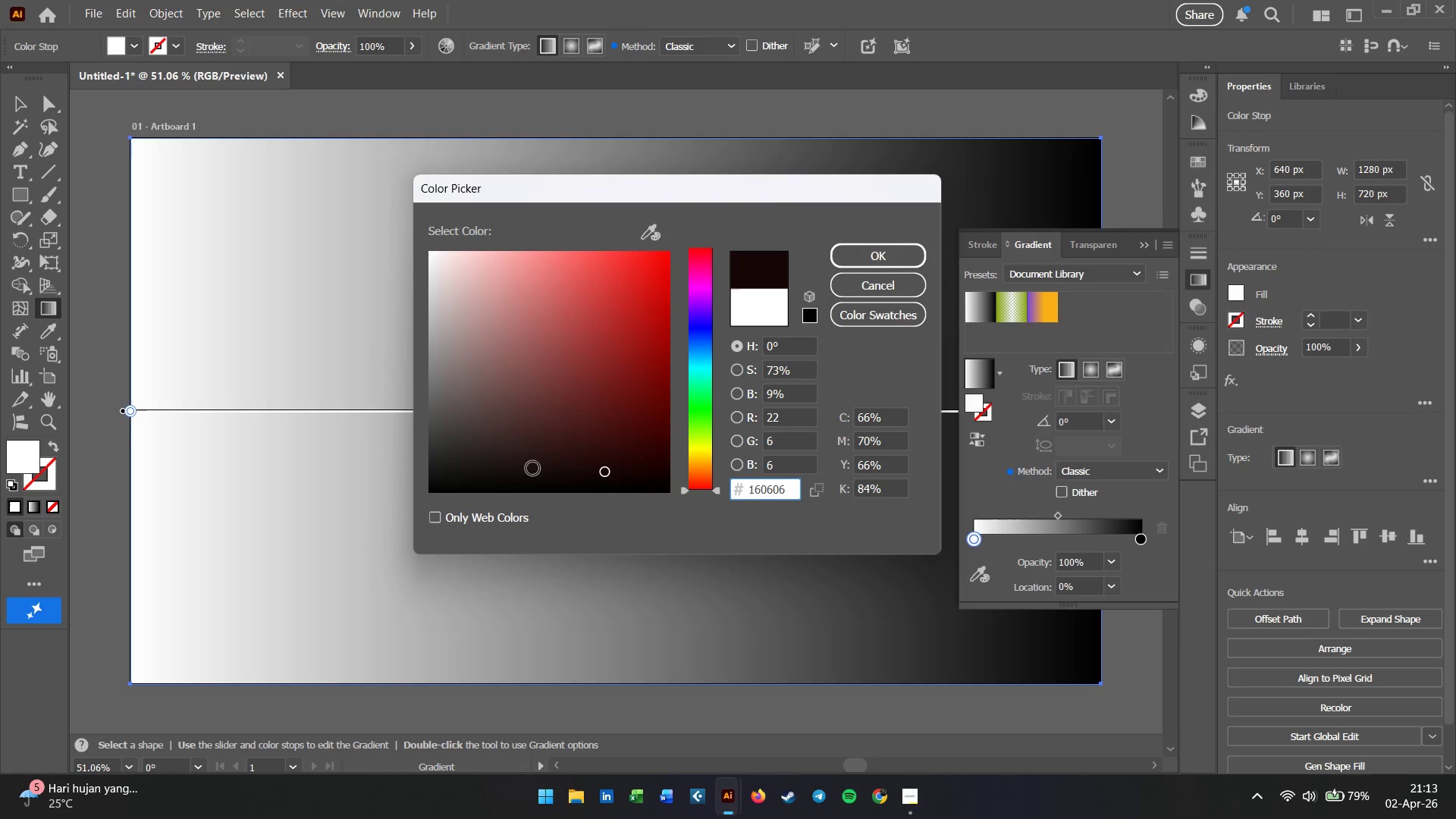 
left_click([515, 463])
 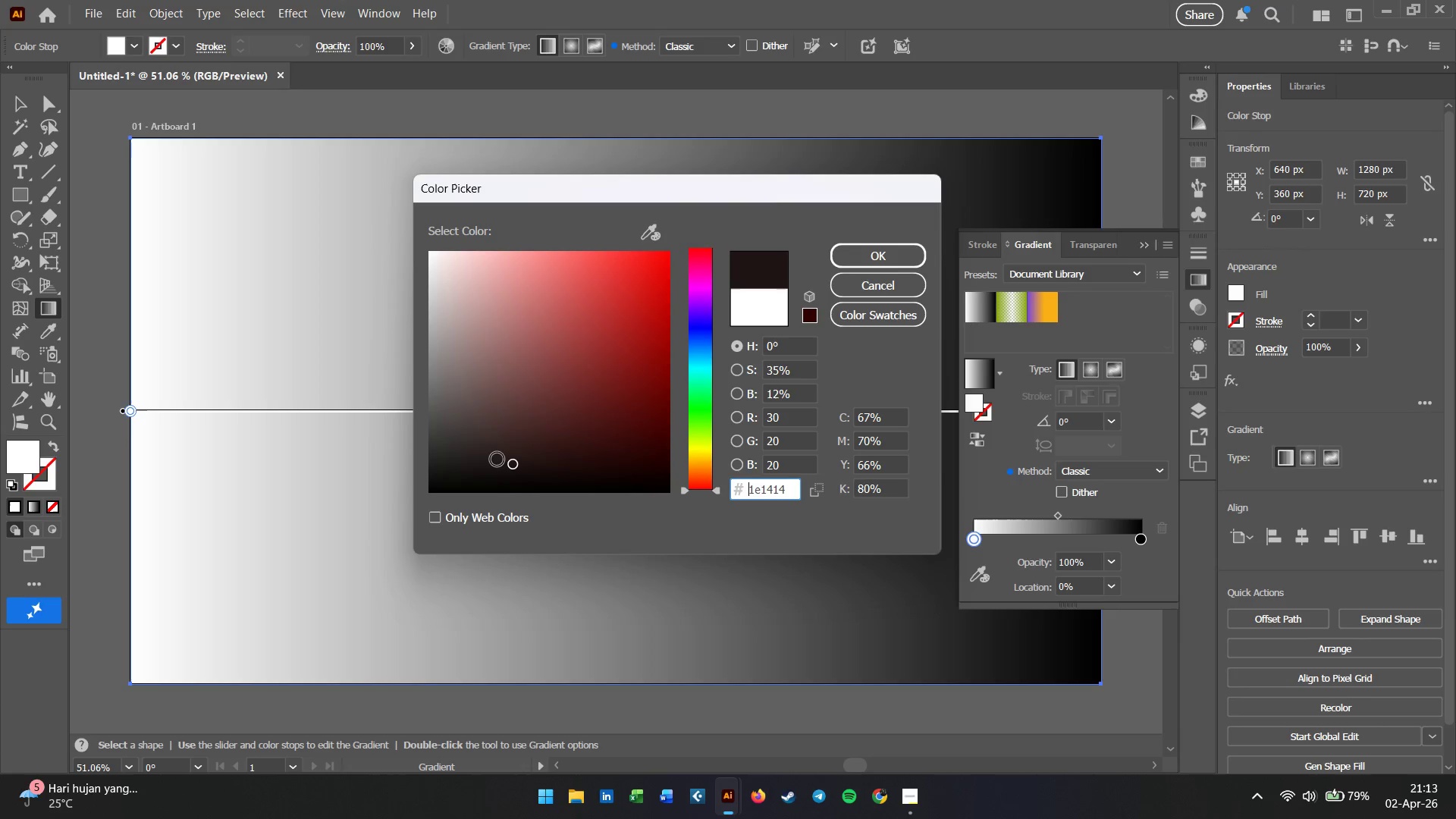 
left_click([497, 460])
 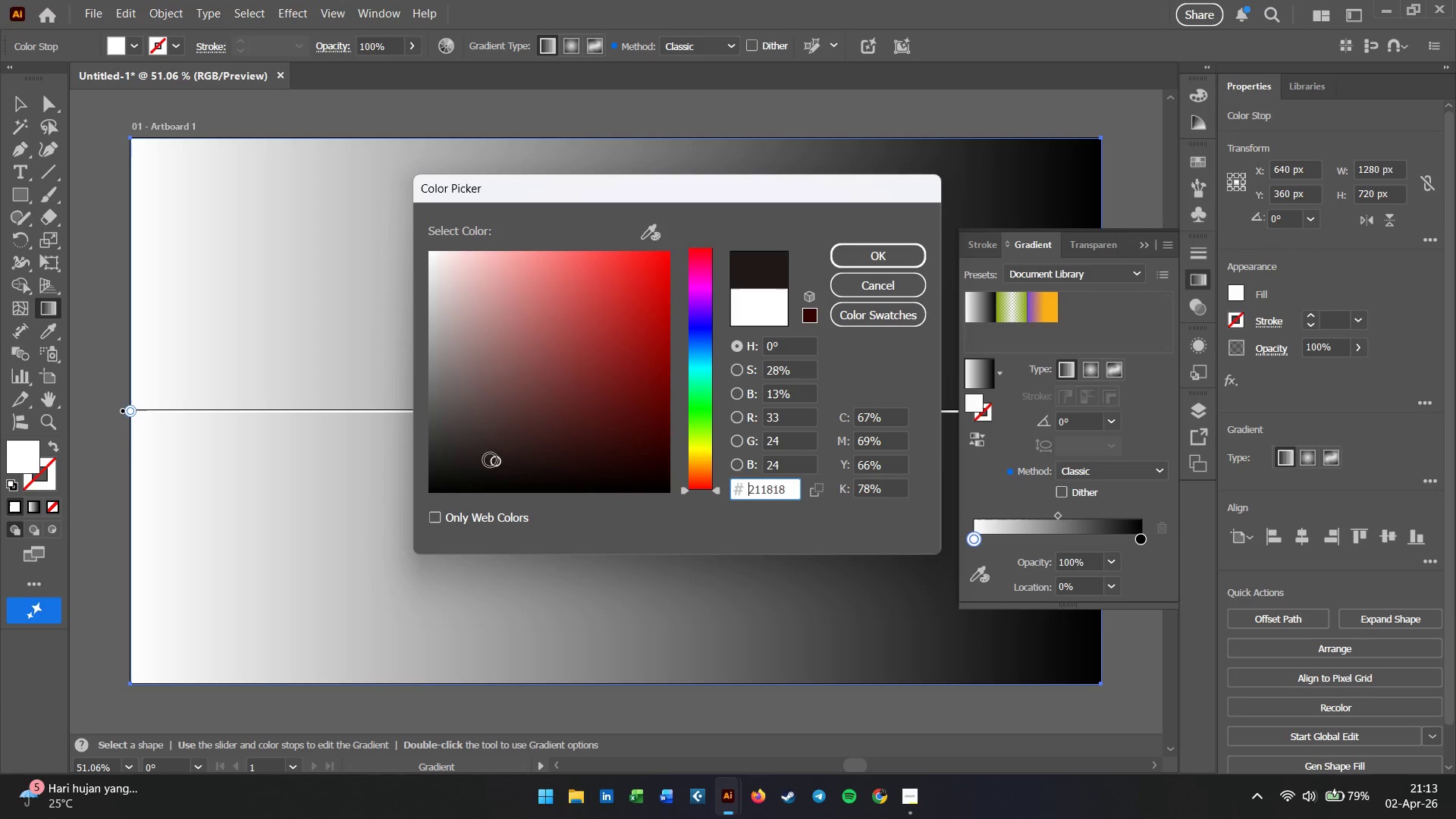 
left_click_drag(start_coordinate=[491, 460], to_coordinate=[466, 471])
 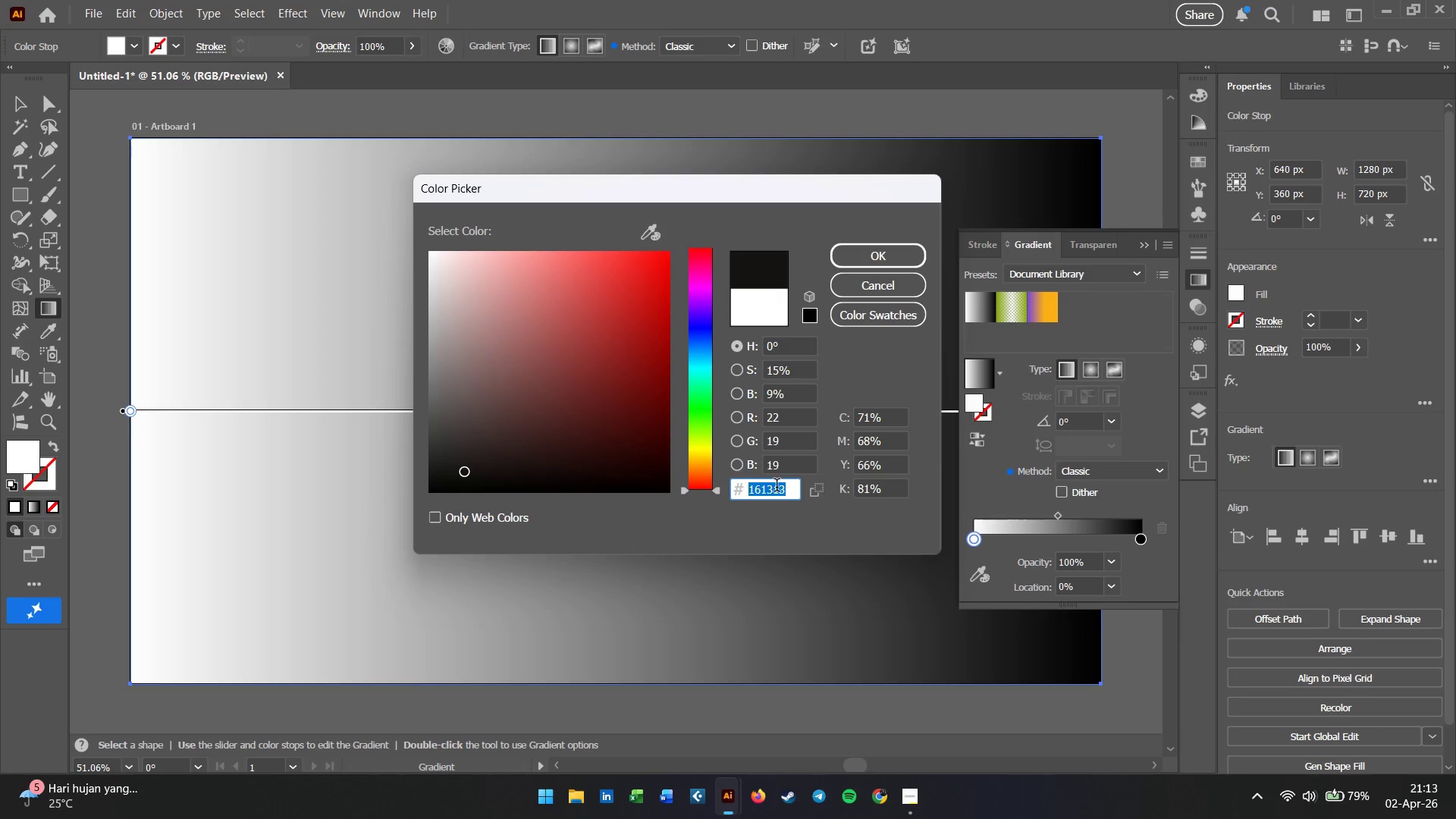 
key(Numpad1)
 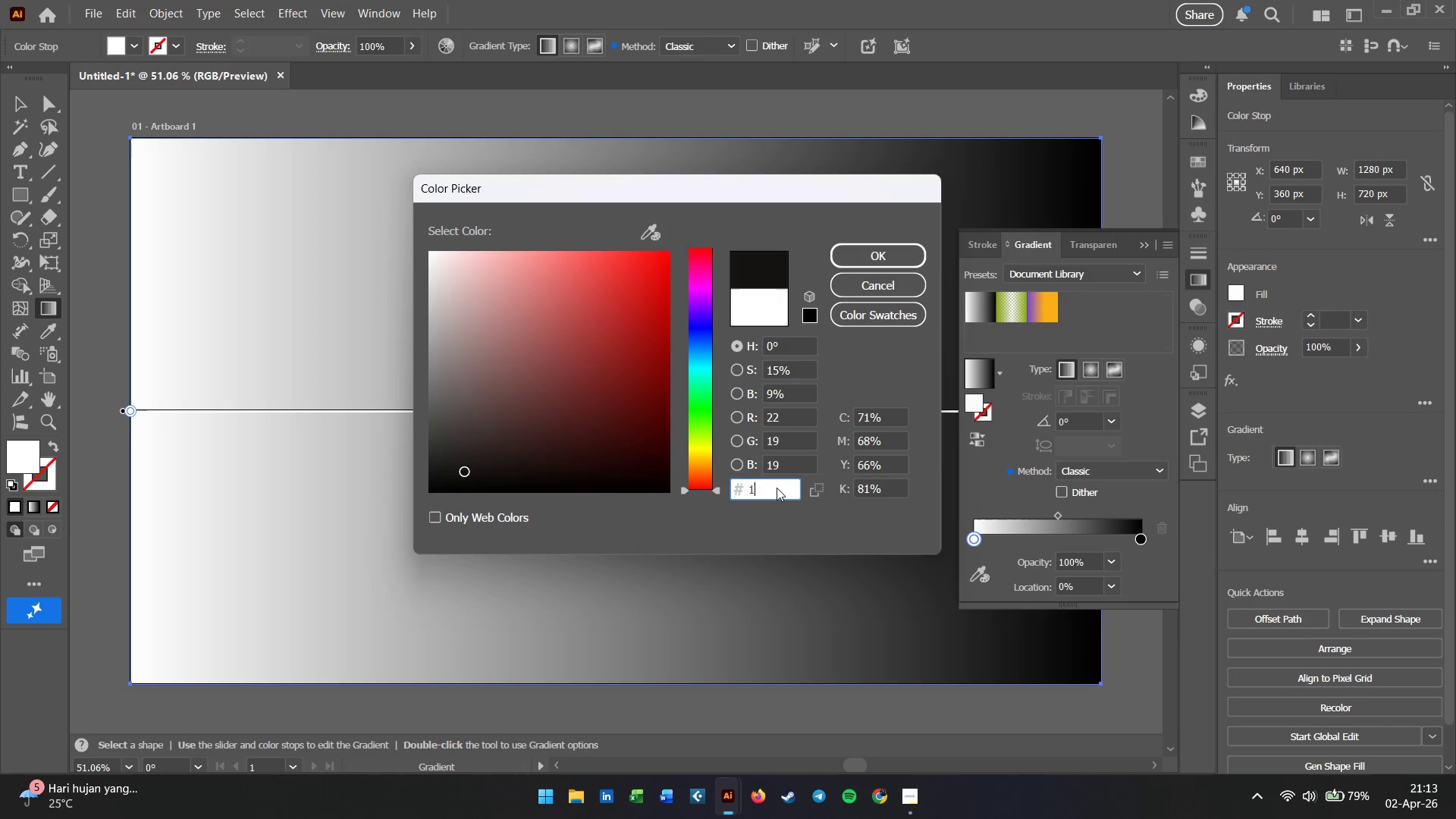 
key(A)
 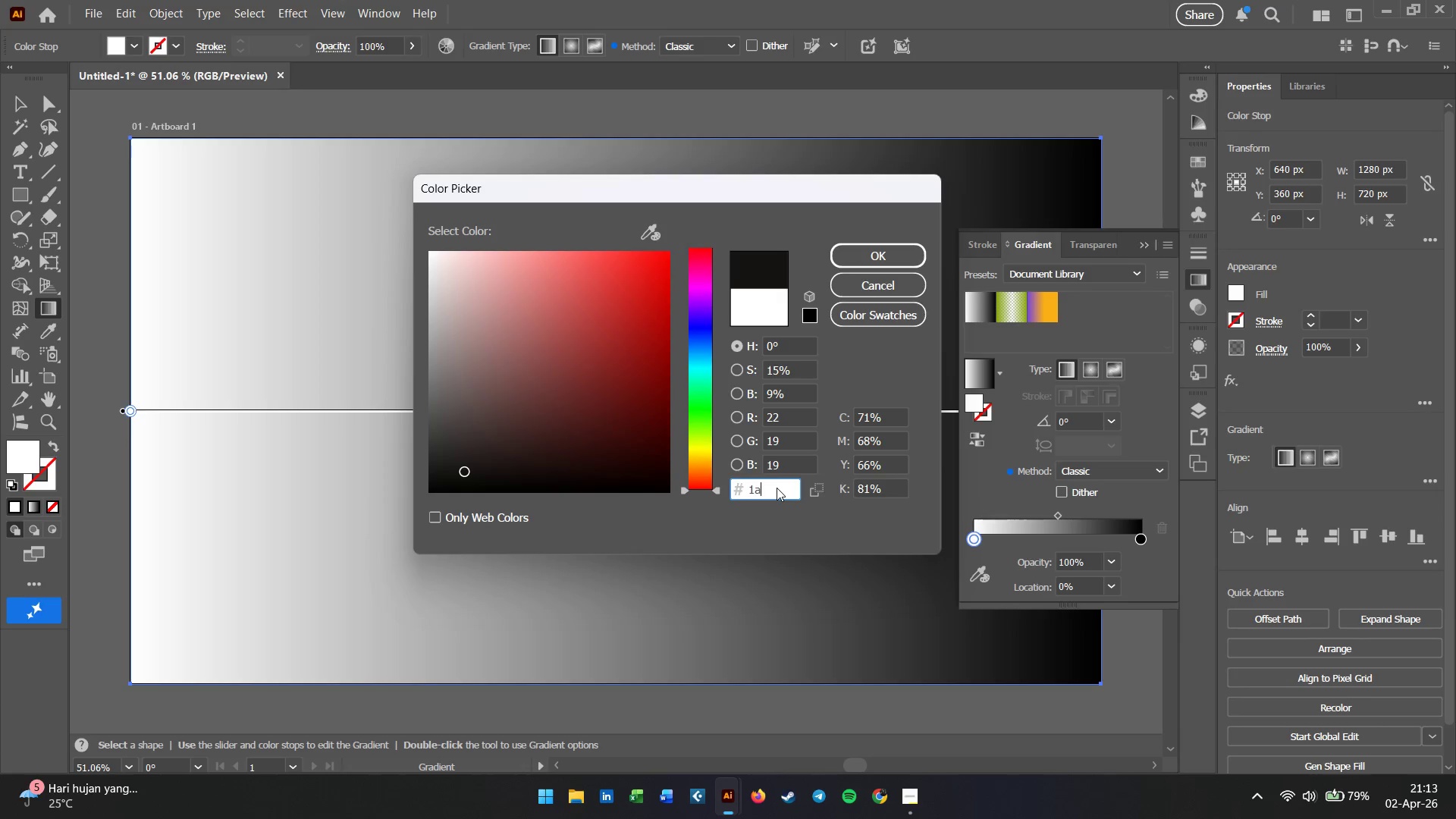 
key(Numpad1)
 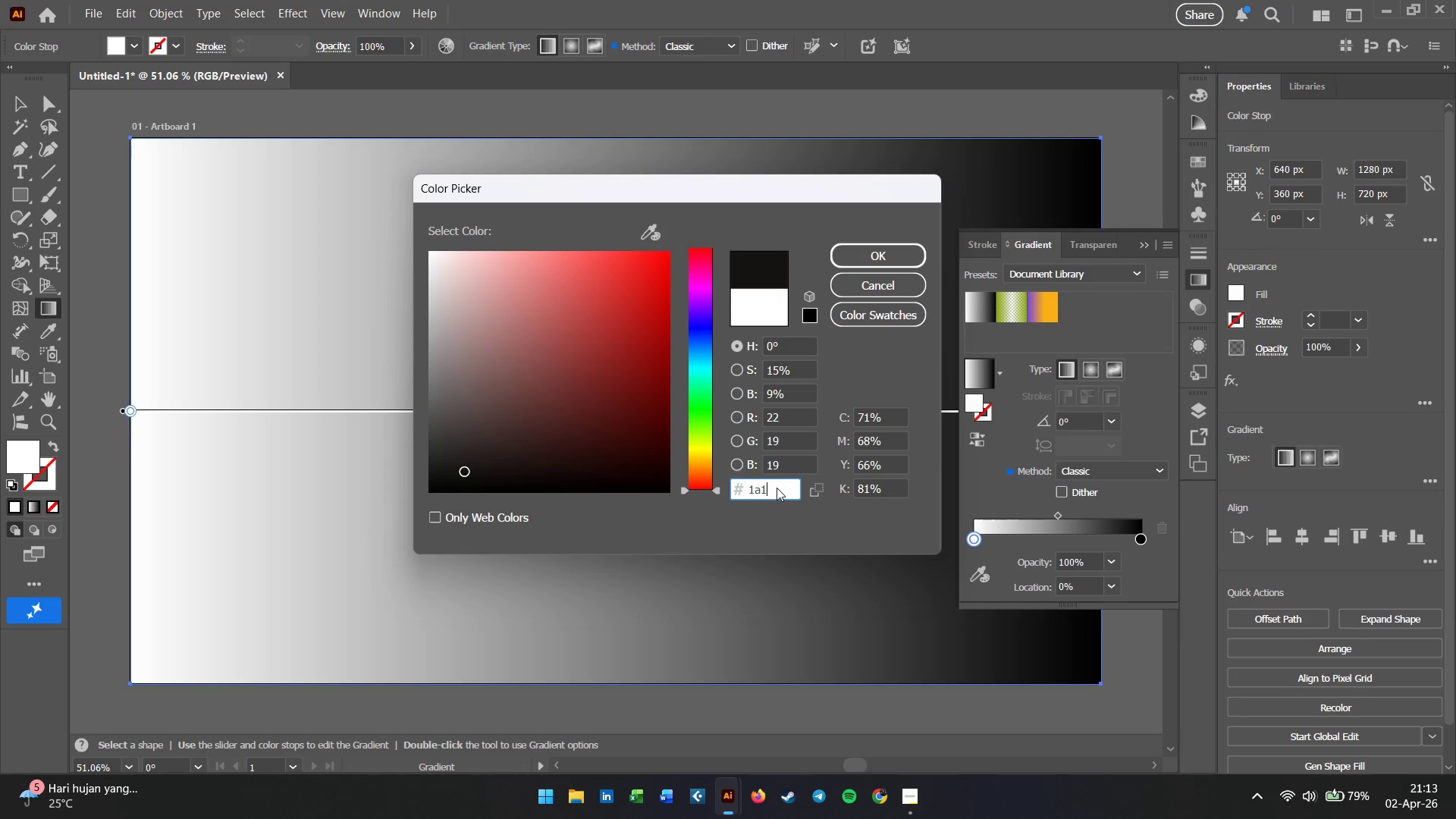 
key(A)
 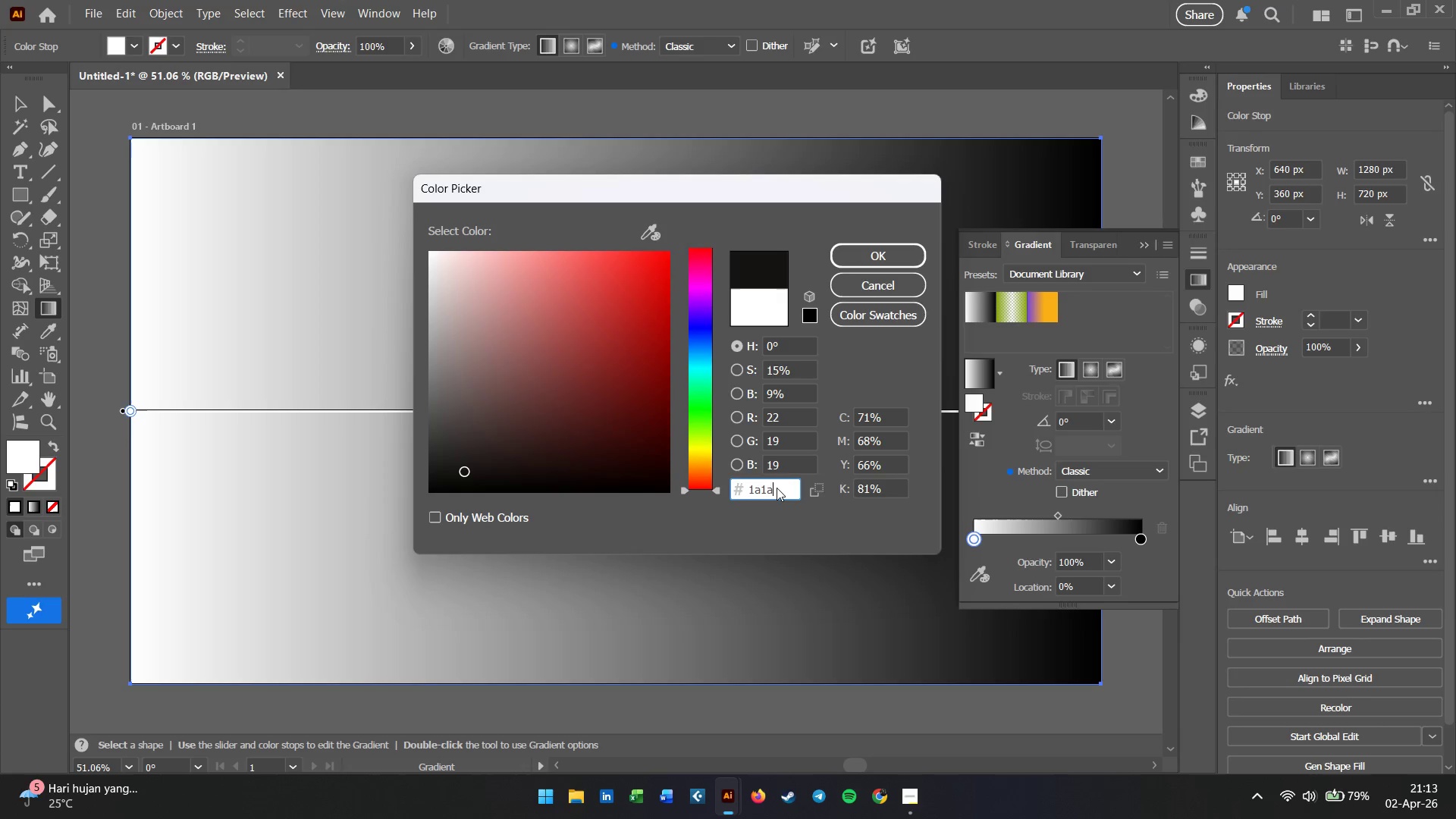 
key(Numpad1)
 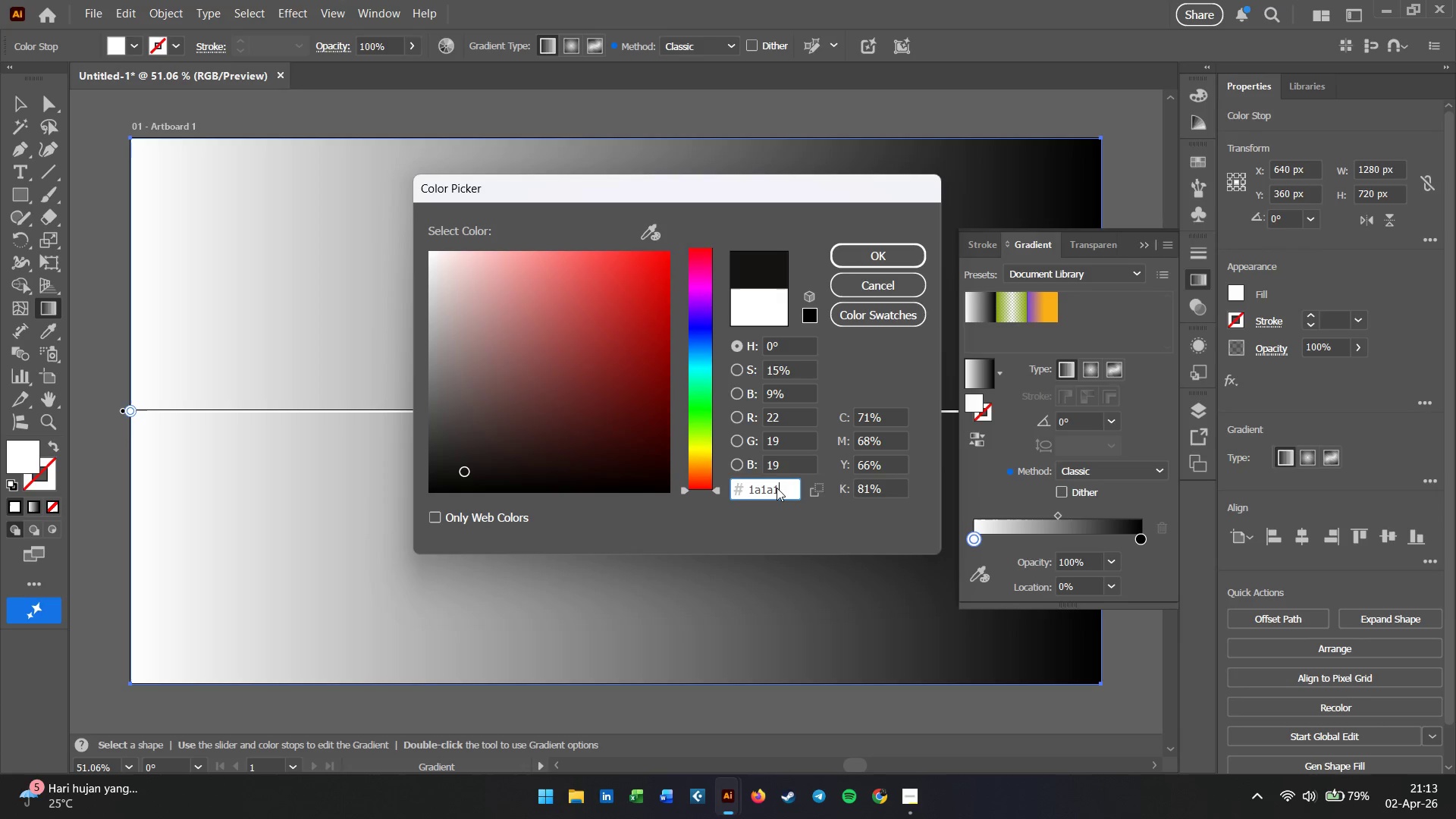 
key(D)
 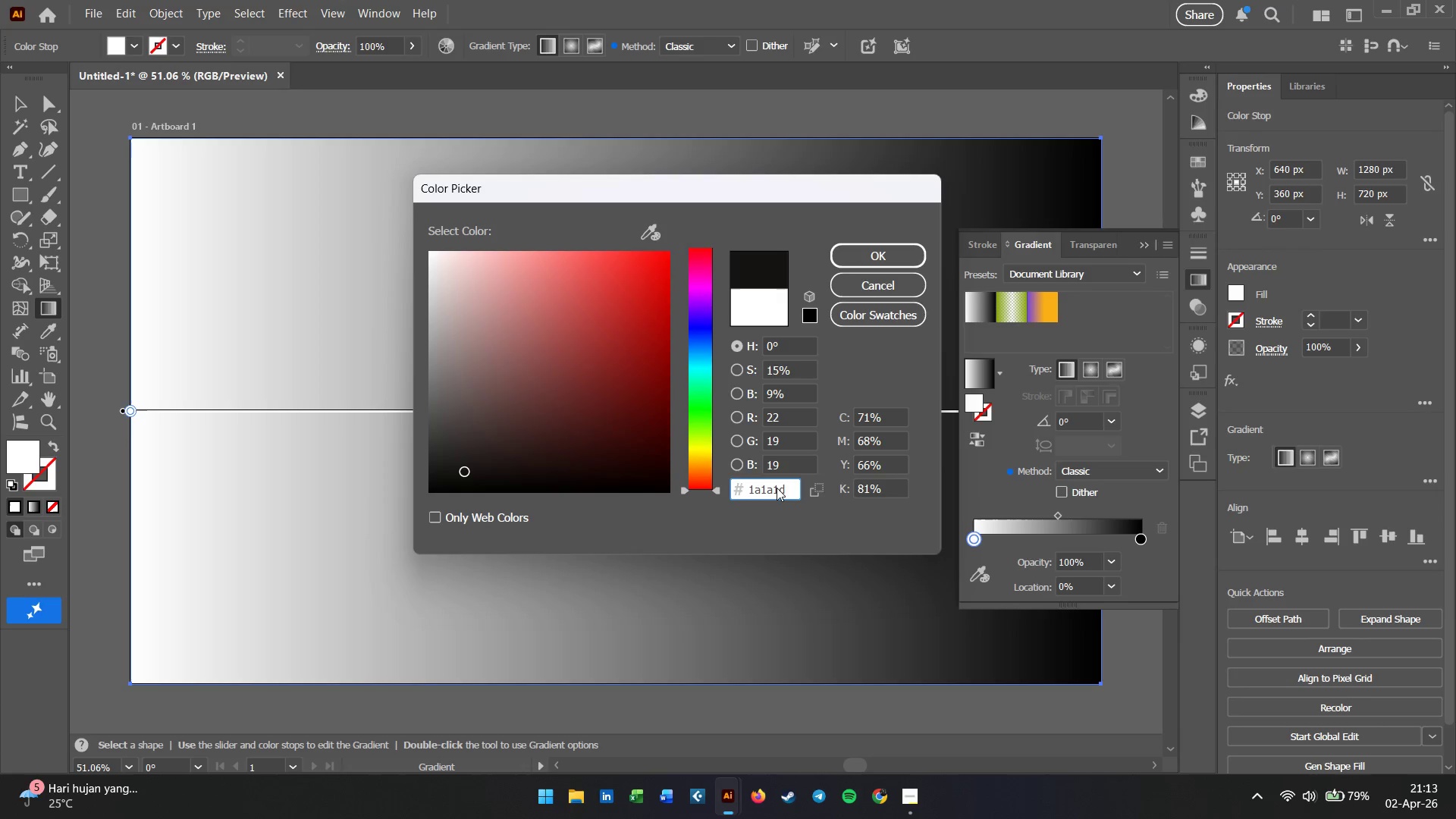 
key(Enter)
 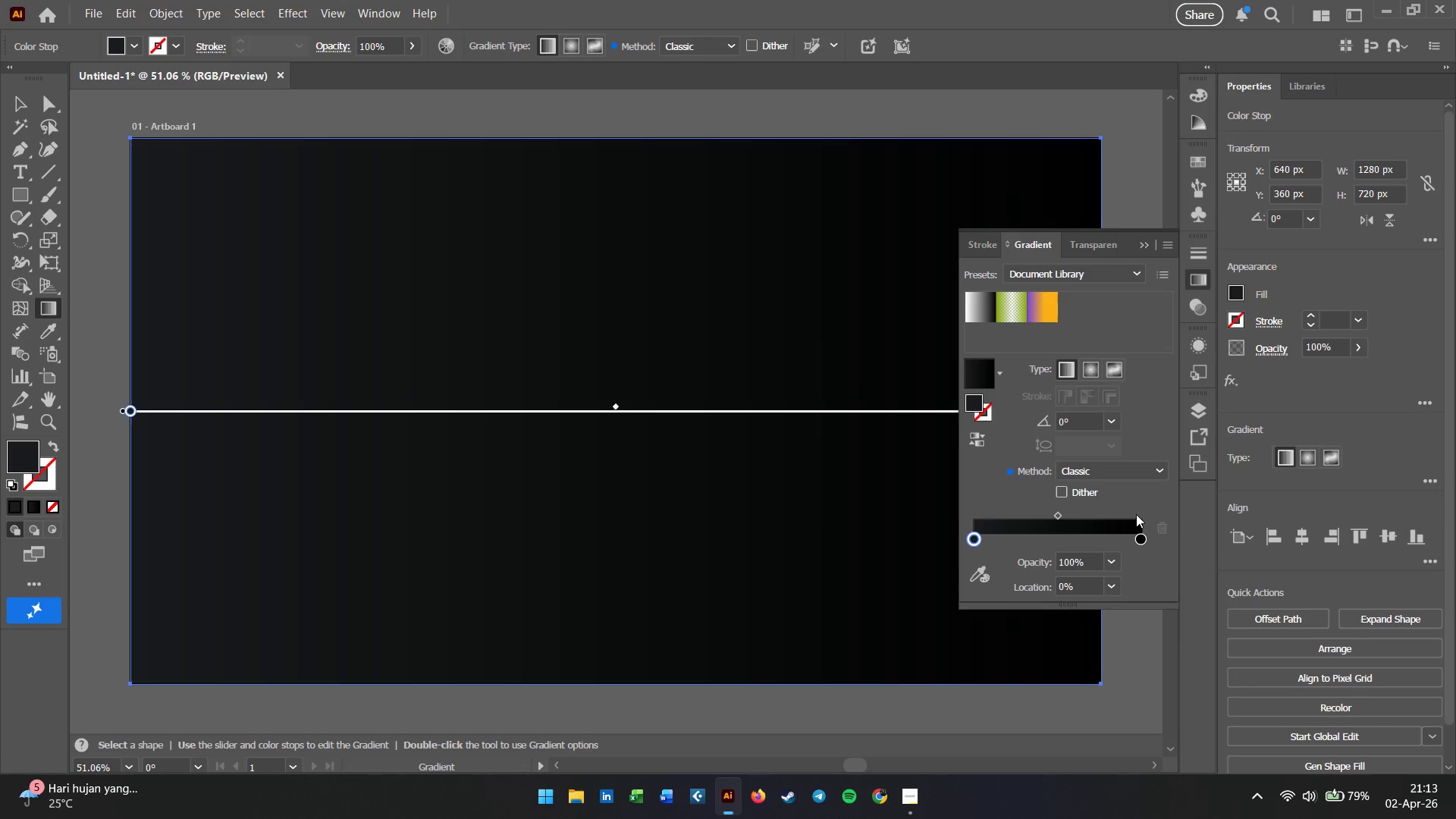 
left_click([1141, 536])
 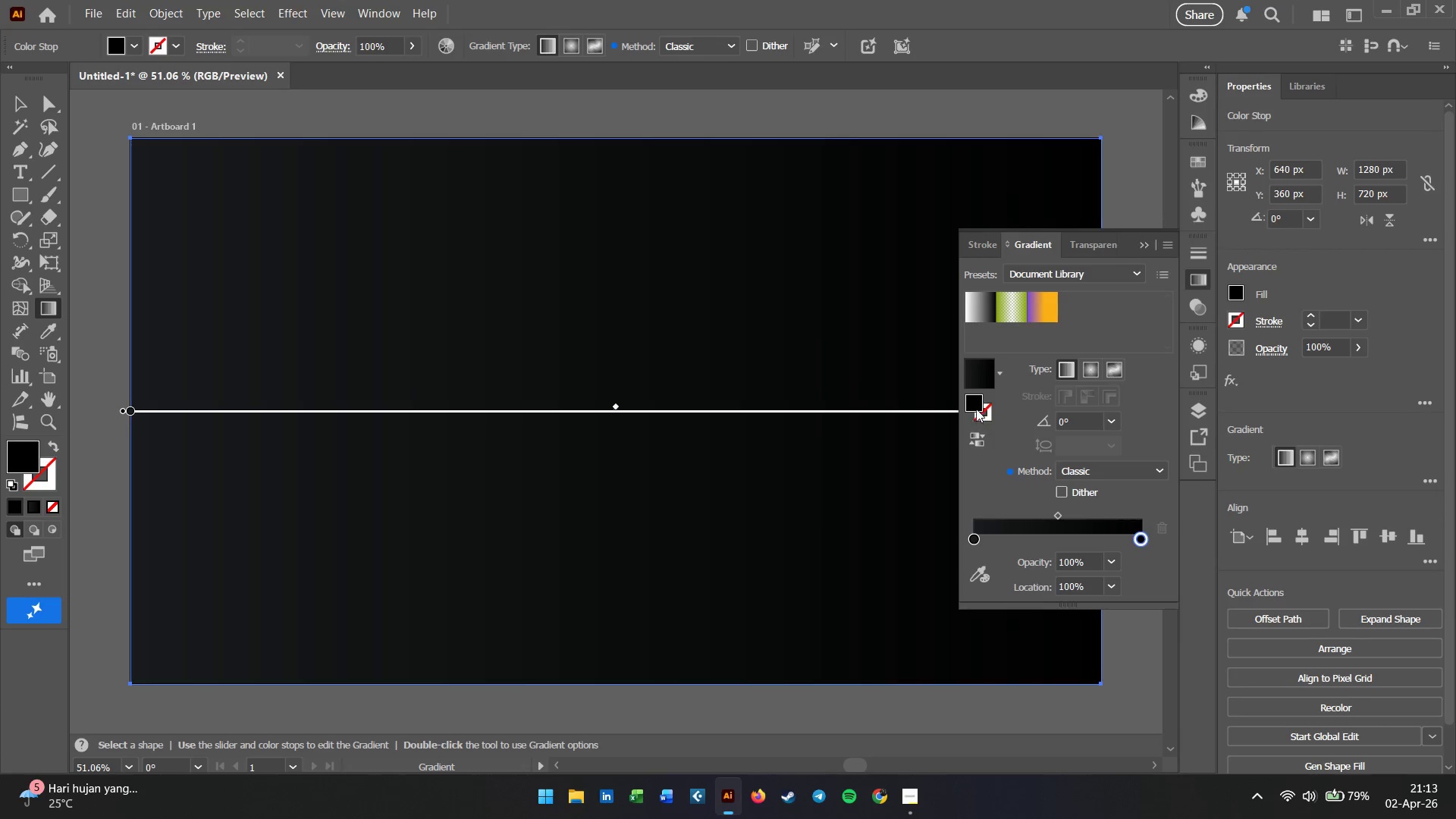 
double_click([976, 398])
 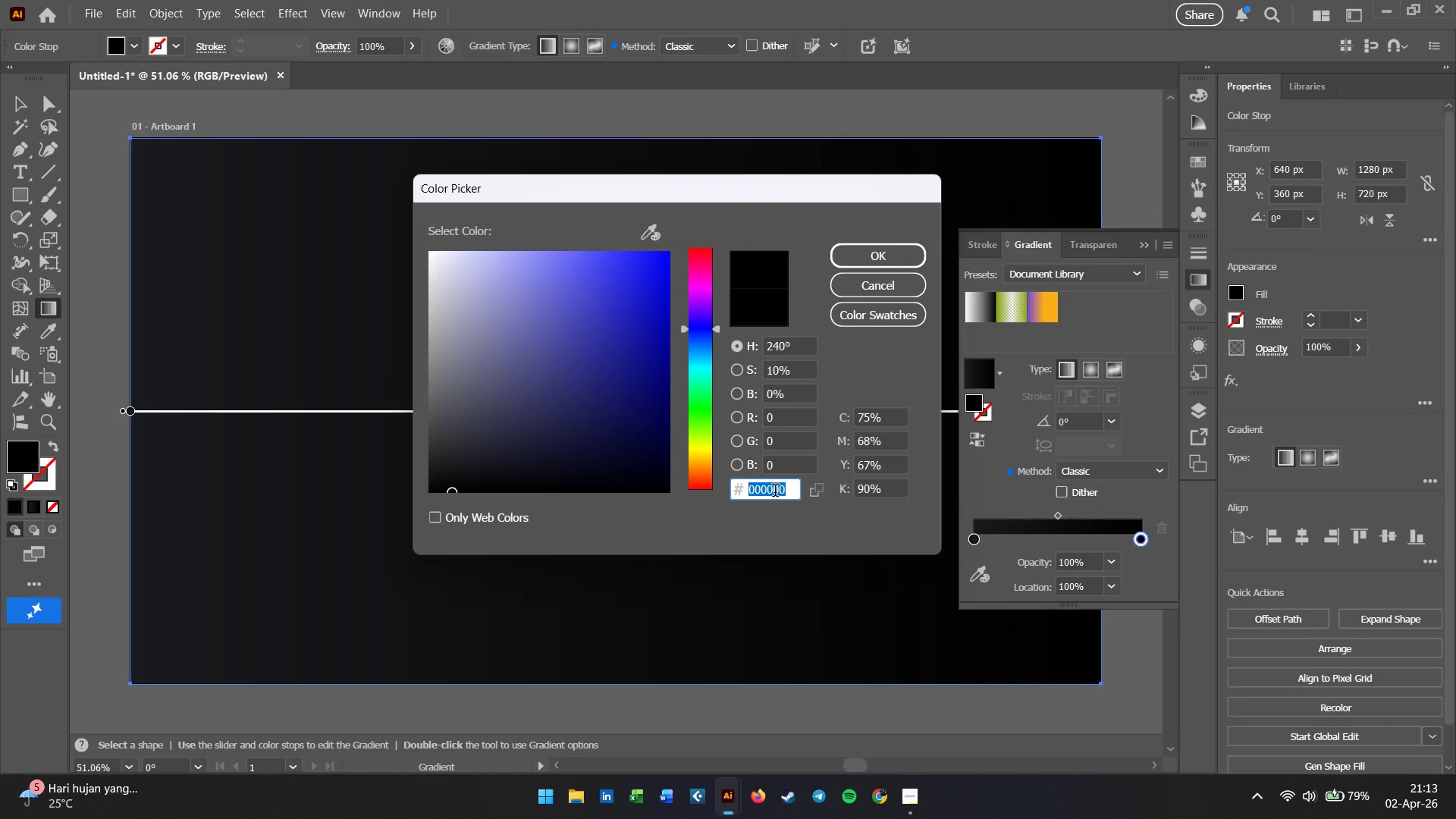 
left_click_drag(start_coordinate=[633, 409], to_coordinate=[579, 452])
 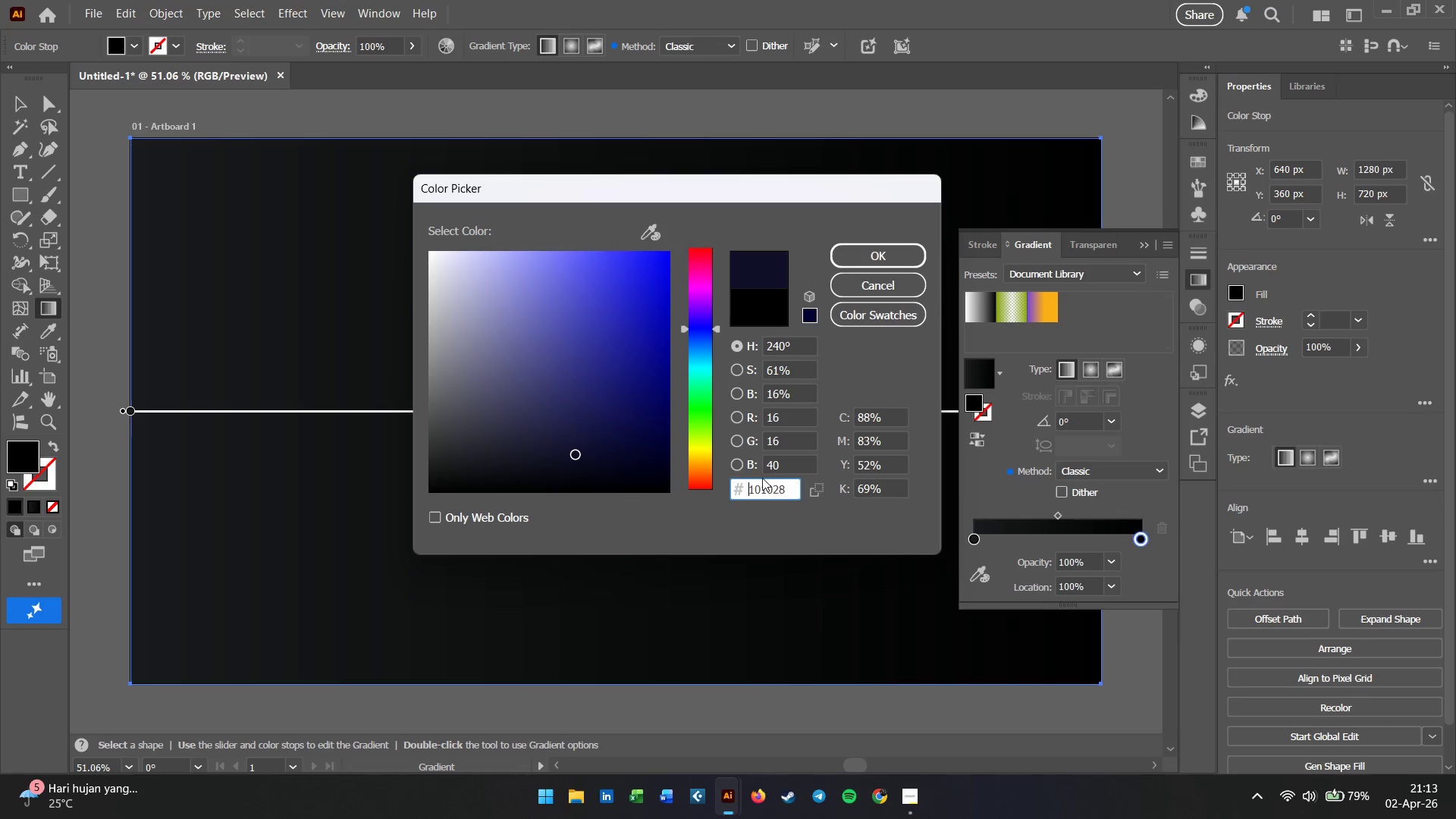 
double_click([761, 489])
 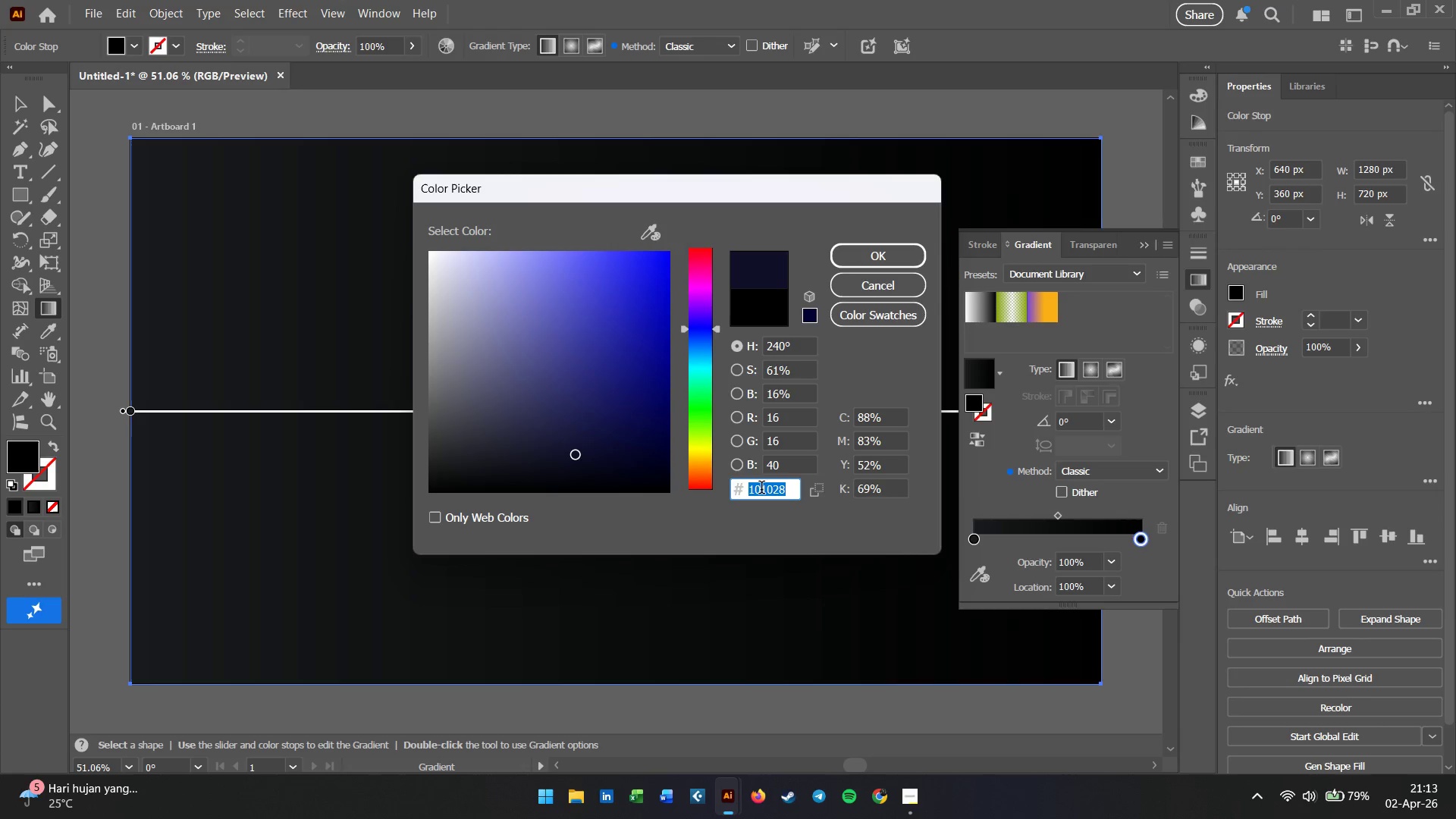 
key(Numpad0)
 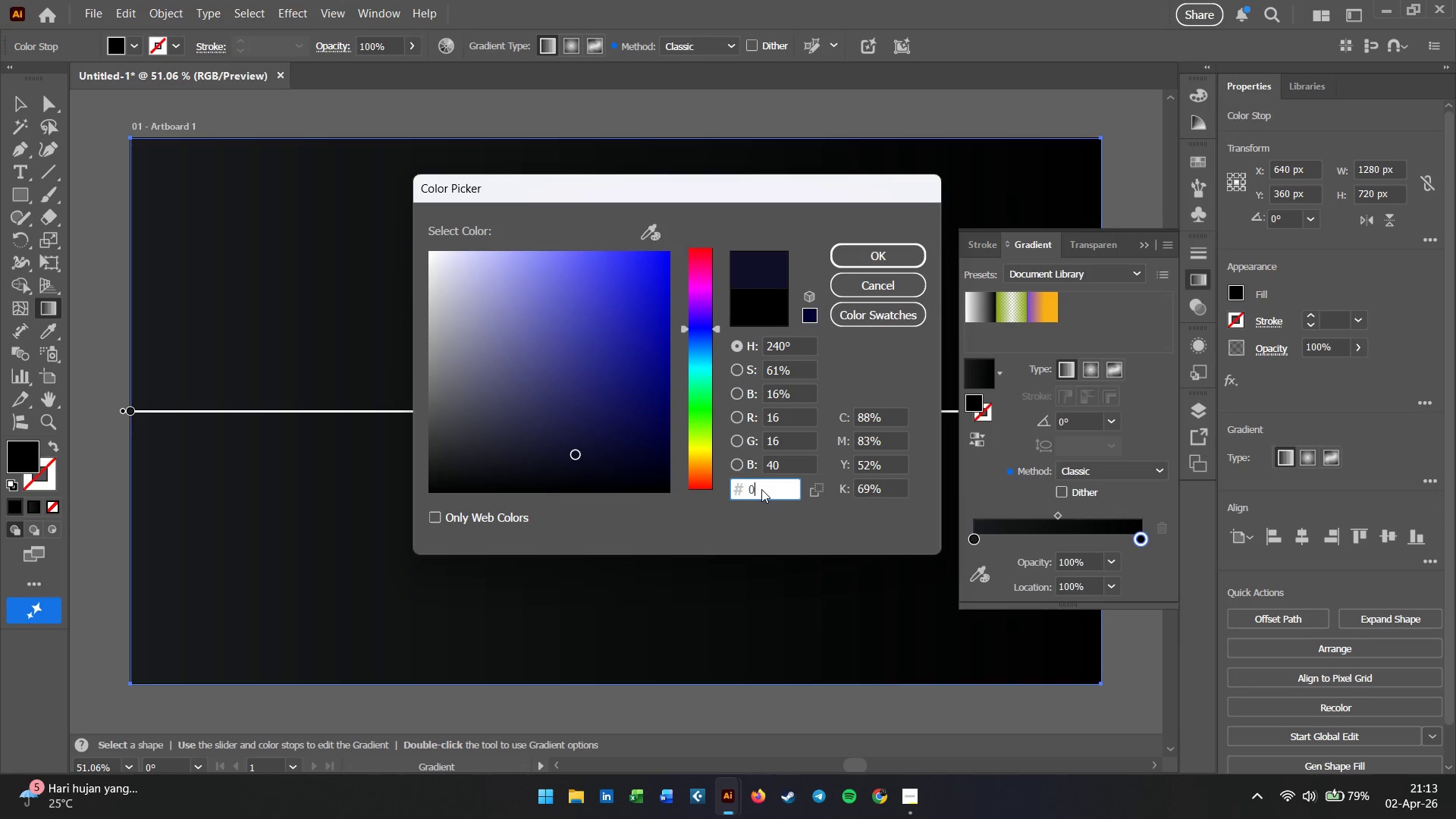 
key(F)
 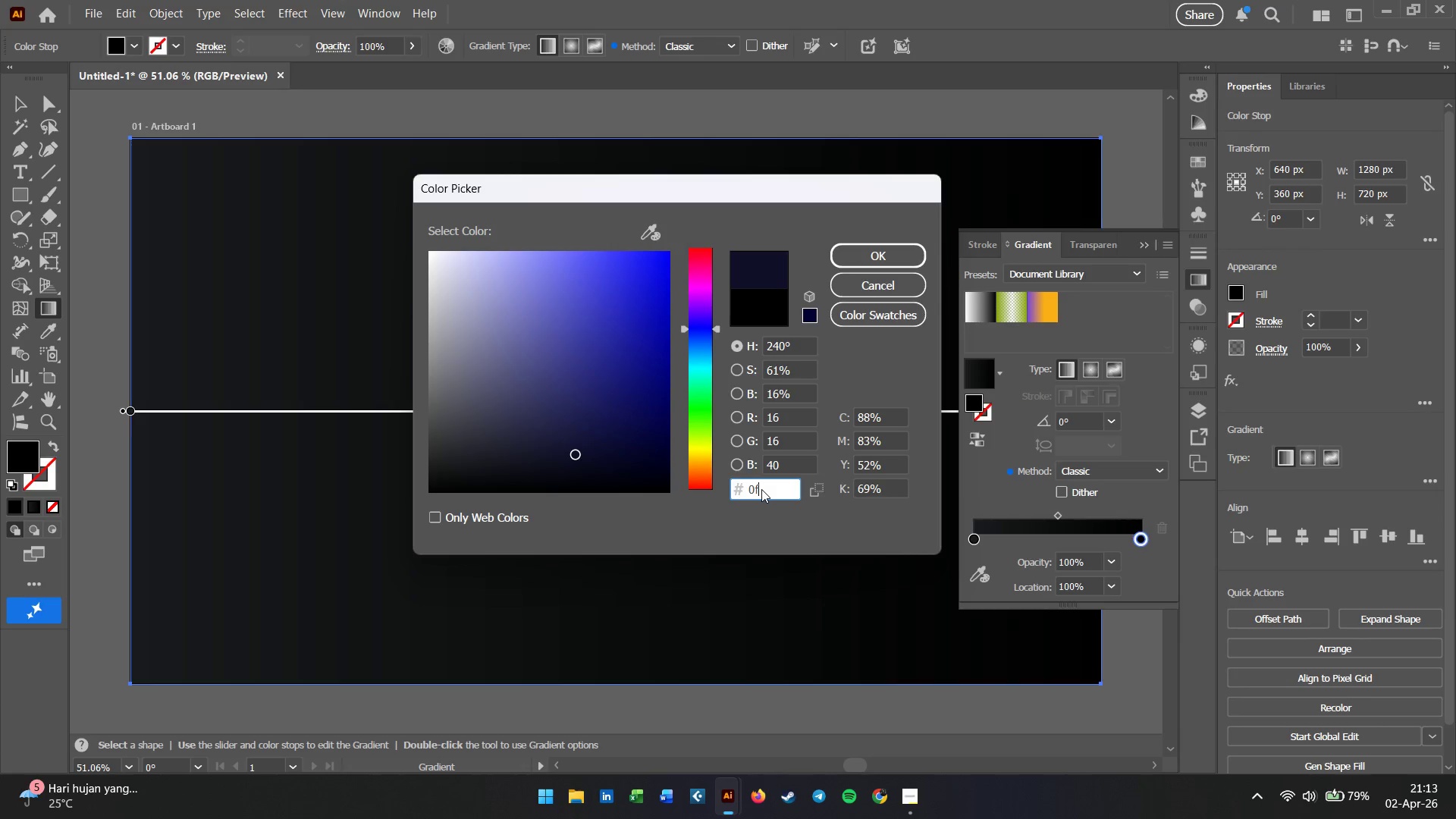 
key(Numpad1)
 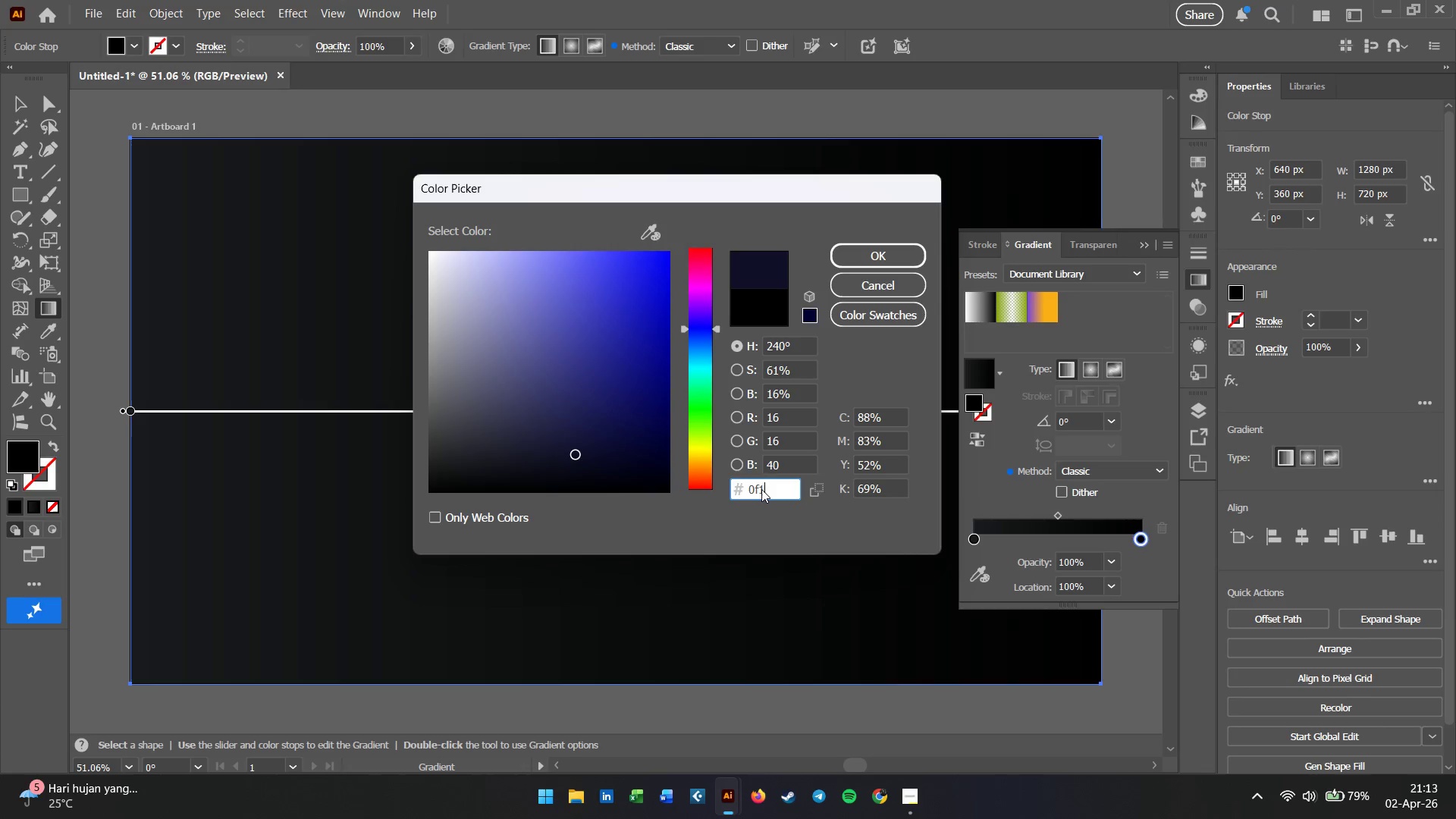 
key(Numpad7)
 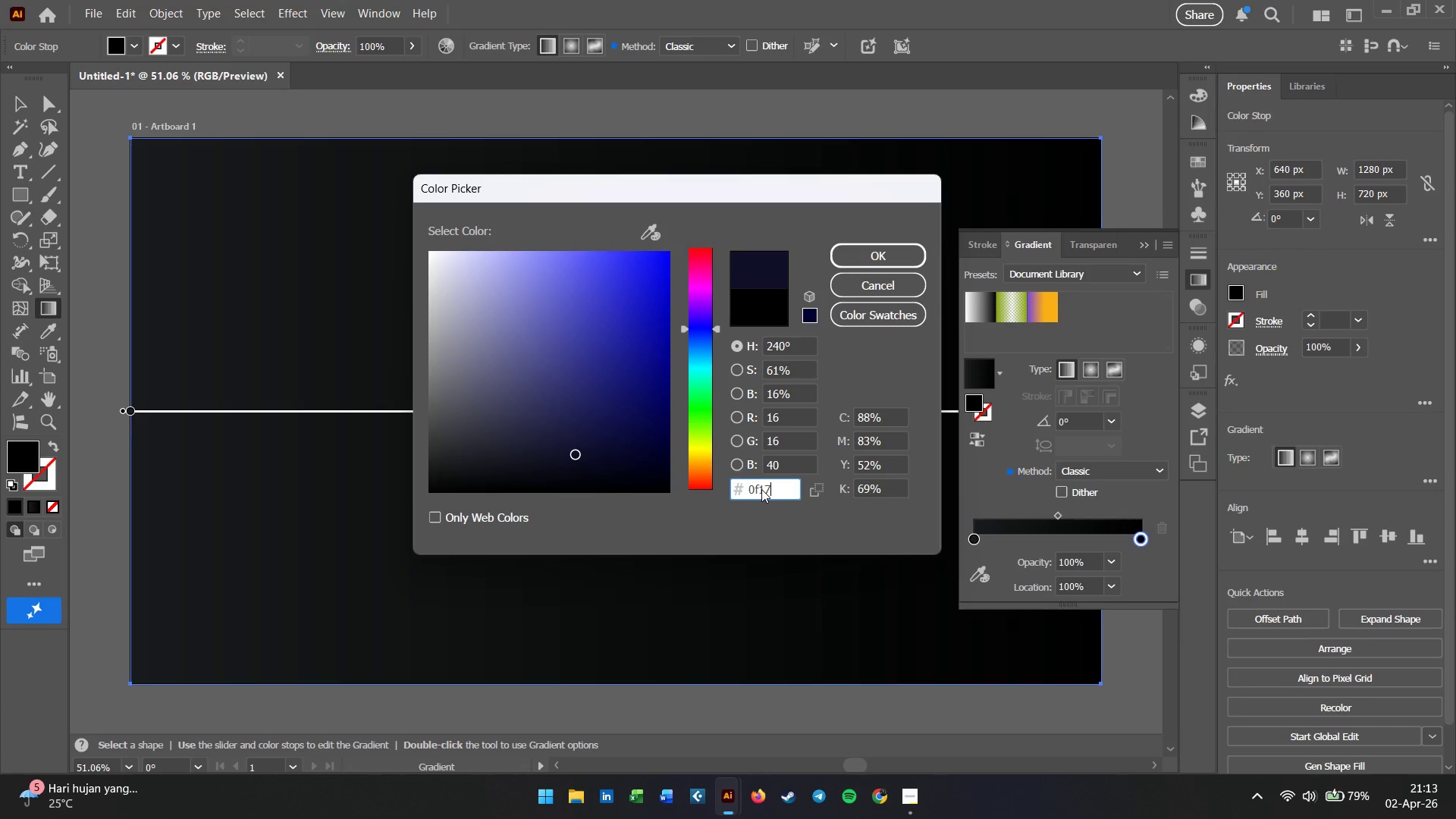 
key(Numpad2)
 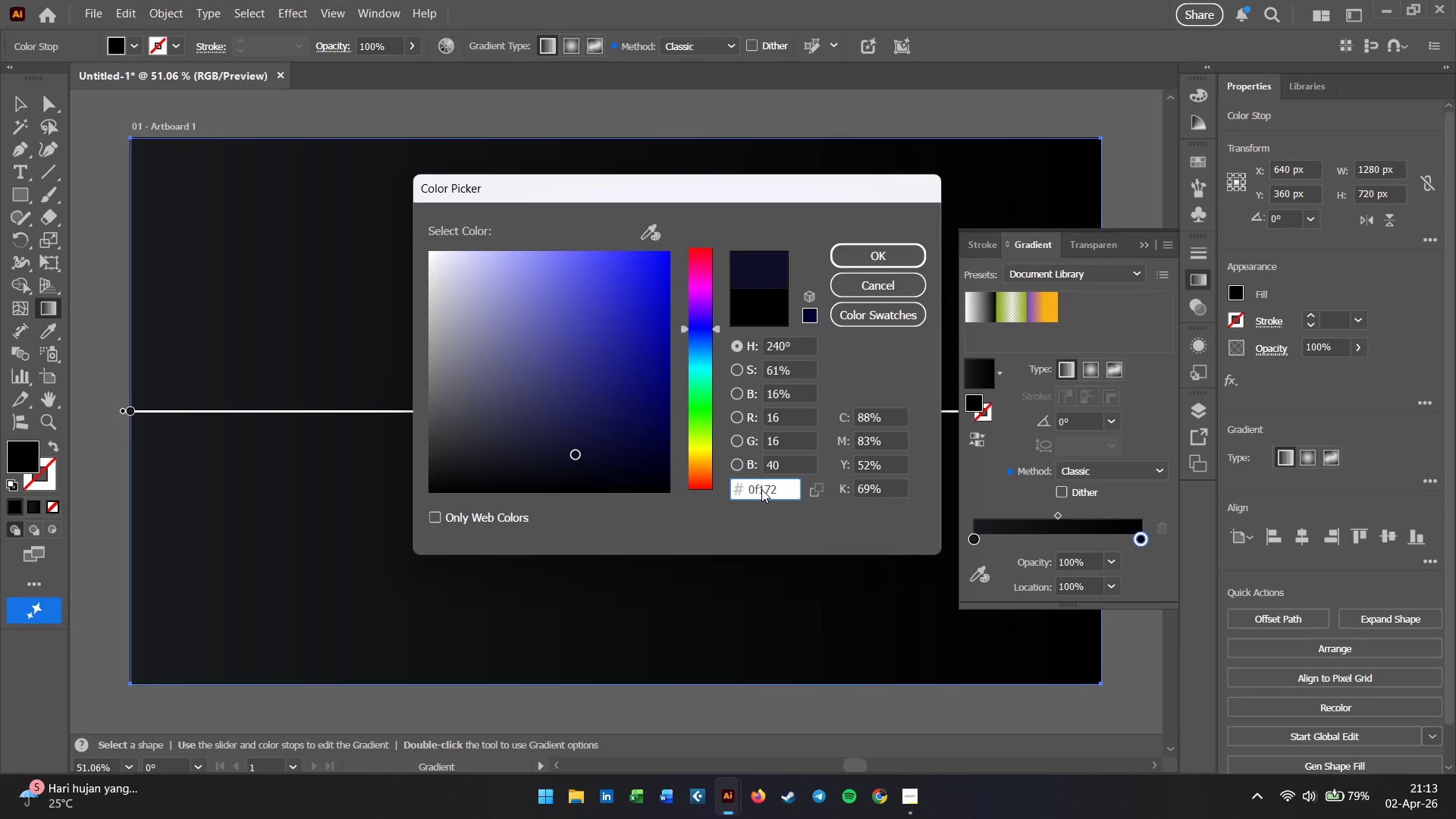 
key(A)
 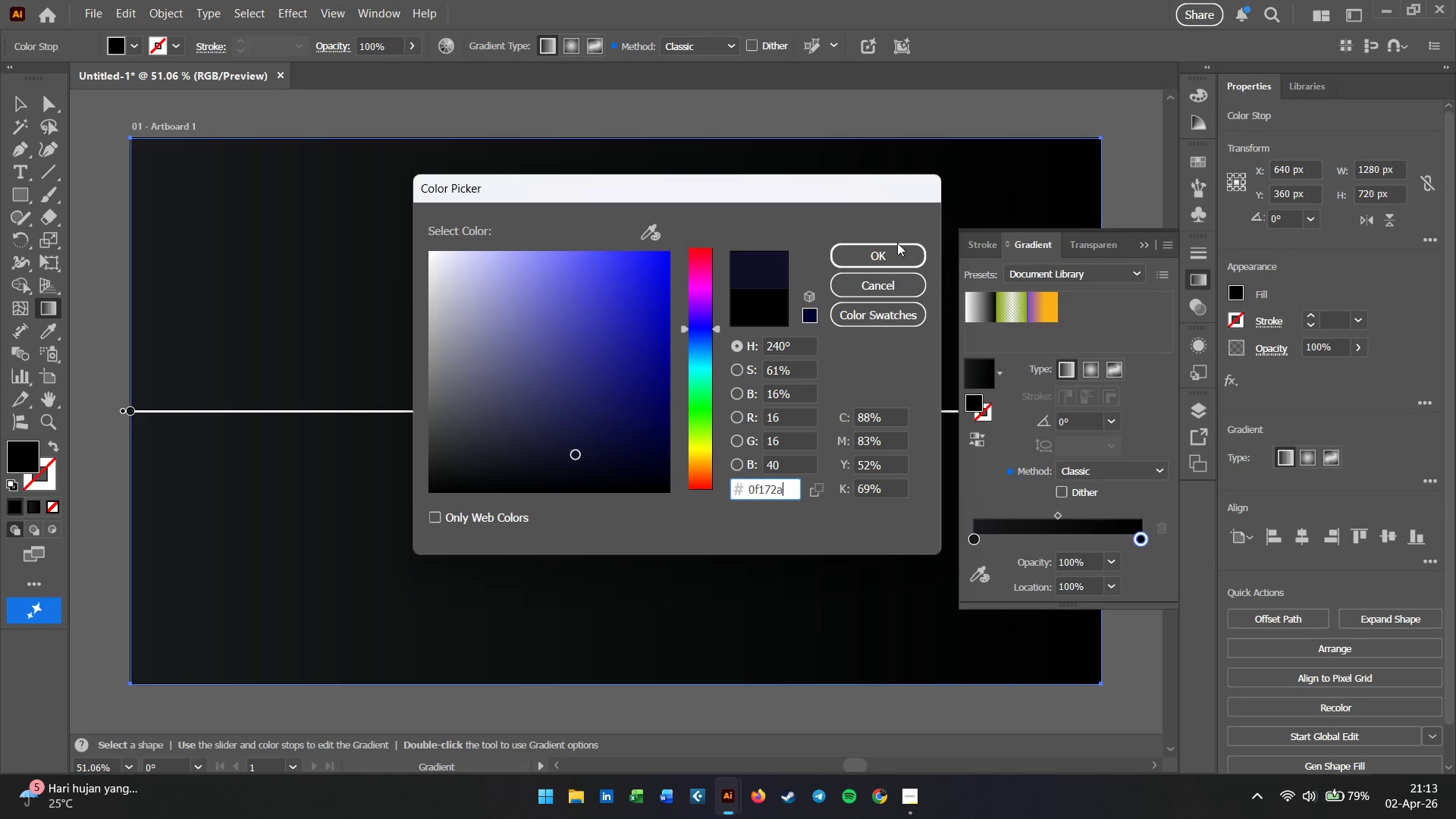 
left_click([897, 250])
 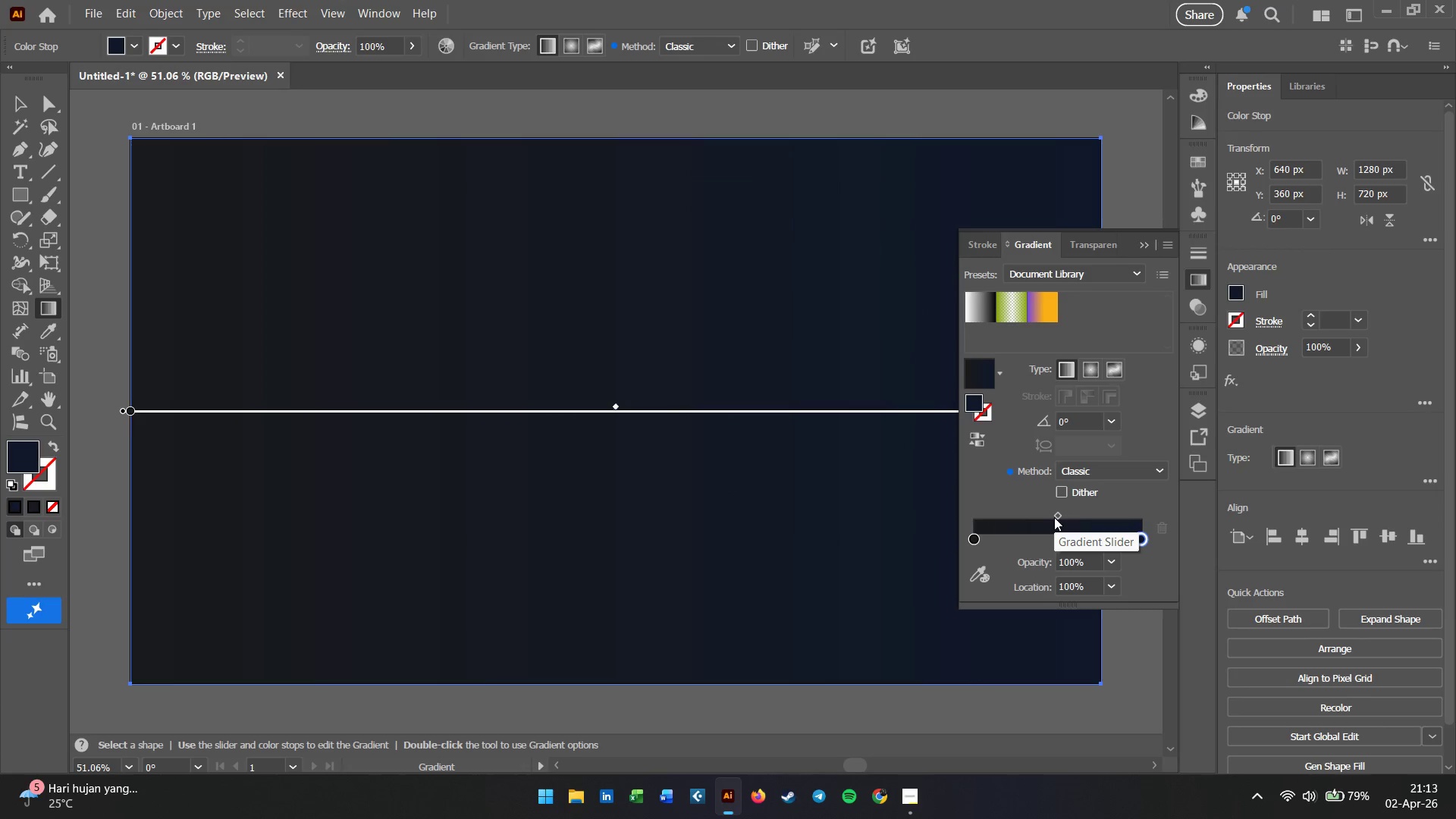 
left_click_drag(start_coordinate=[1057, 517], to_coordinate=[1110, 517])
 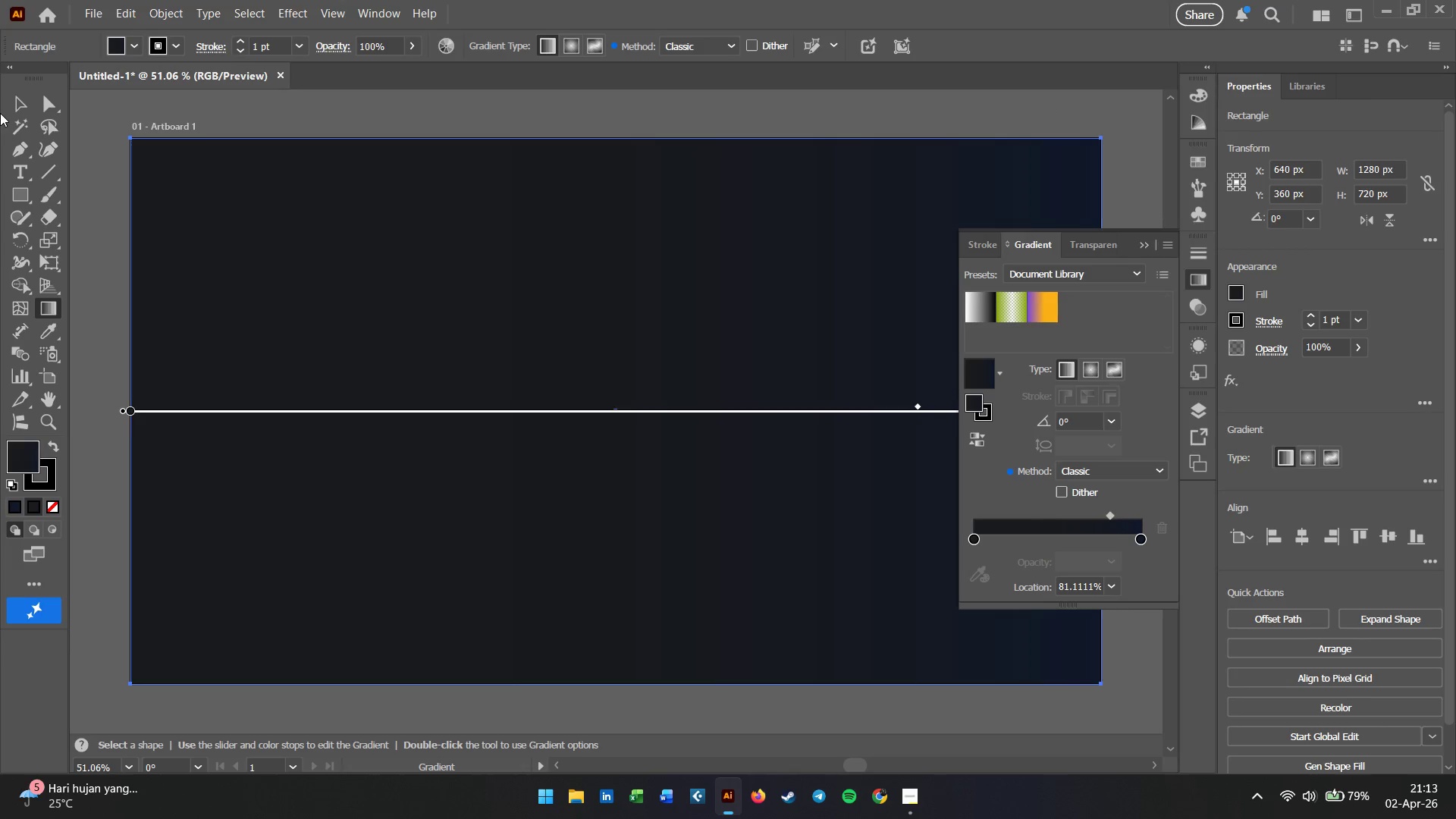 
wait(6.06)
 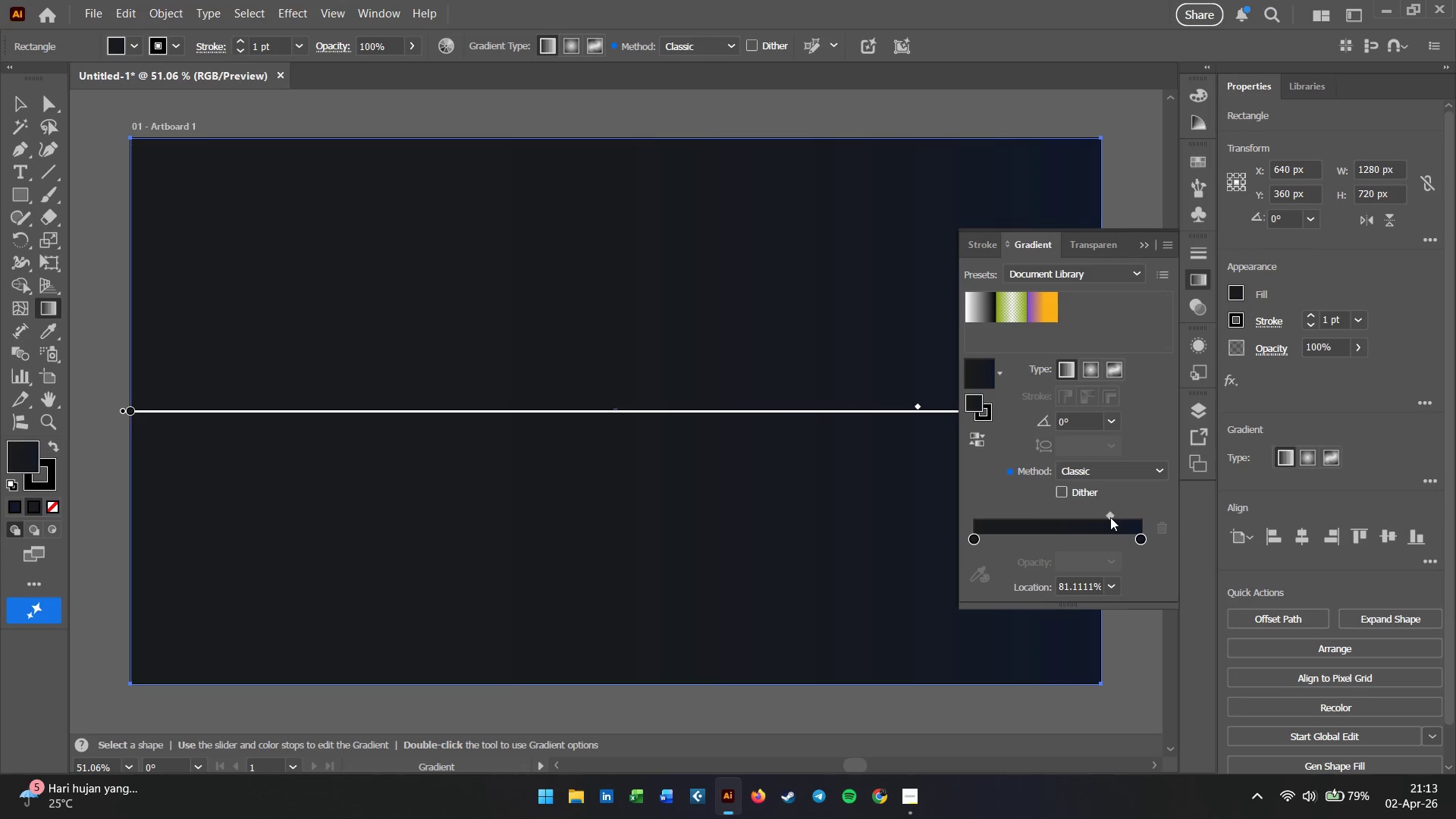 
left_click([17, 93])
 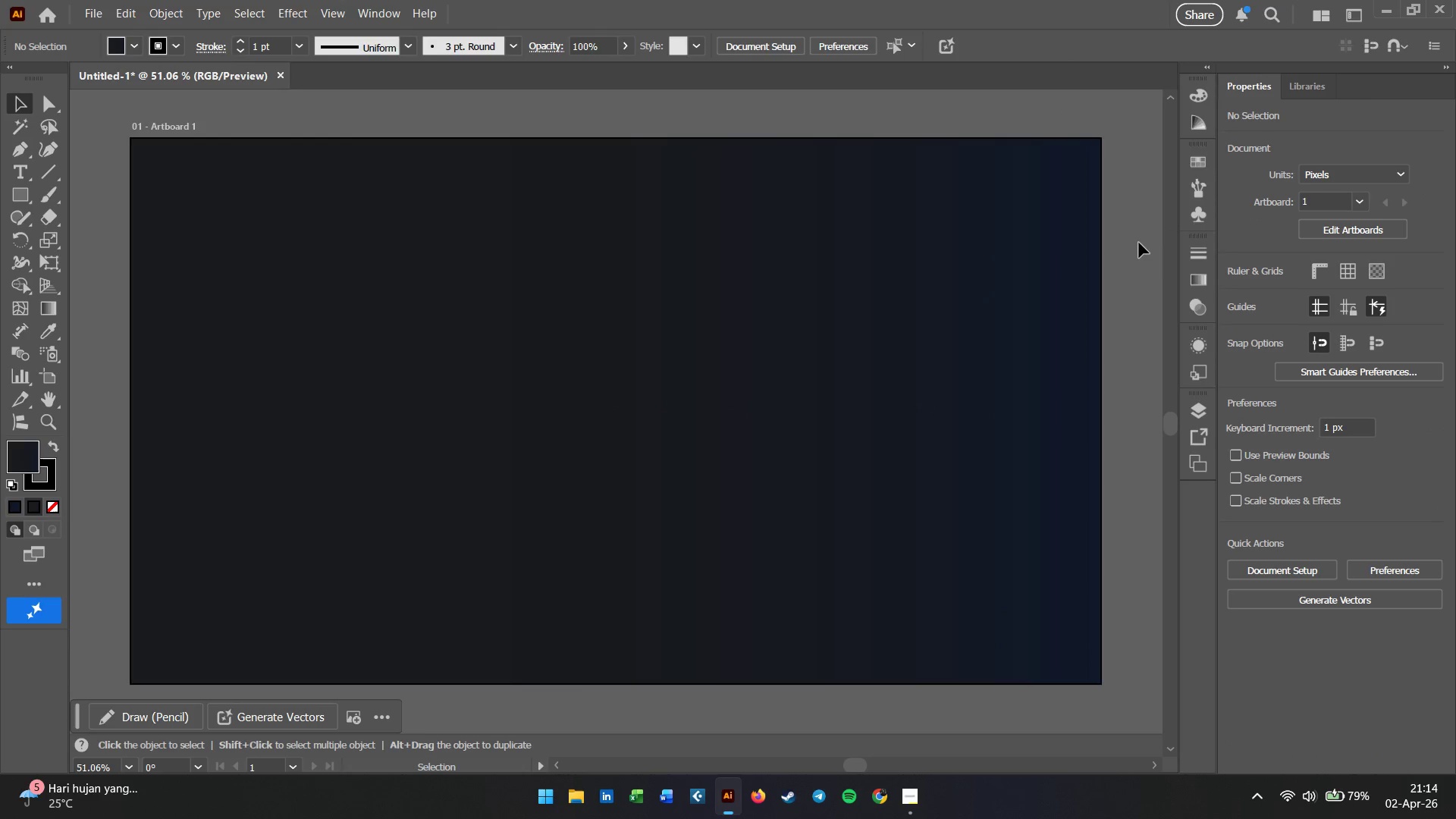 
wait(9.38)
 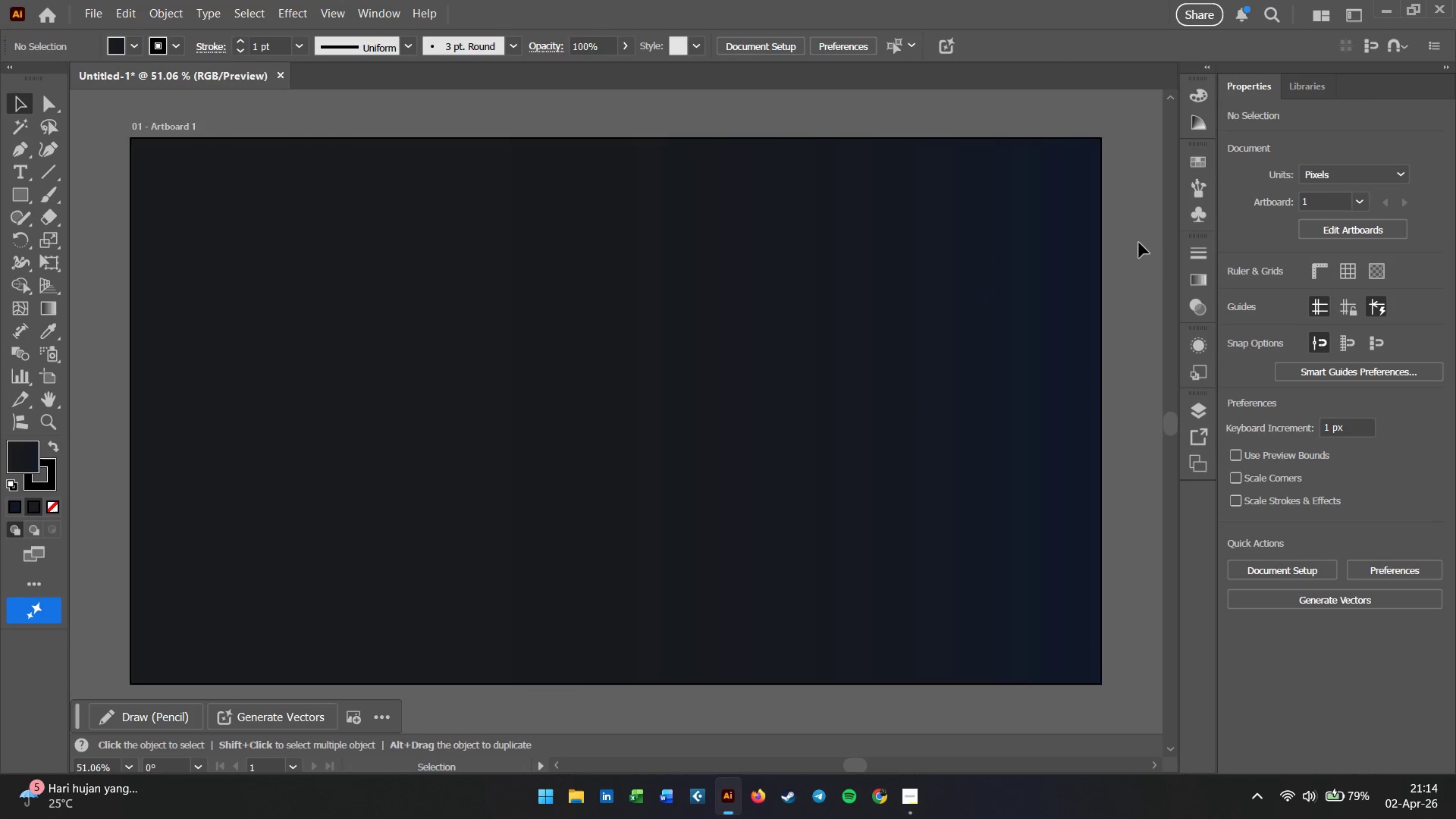 
key(T)
 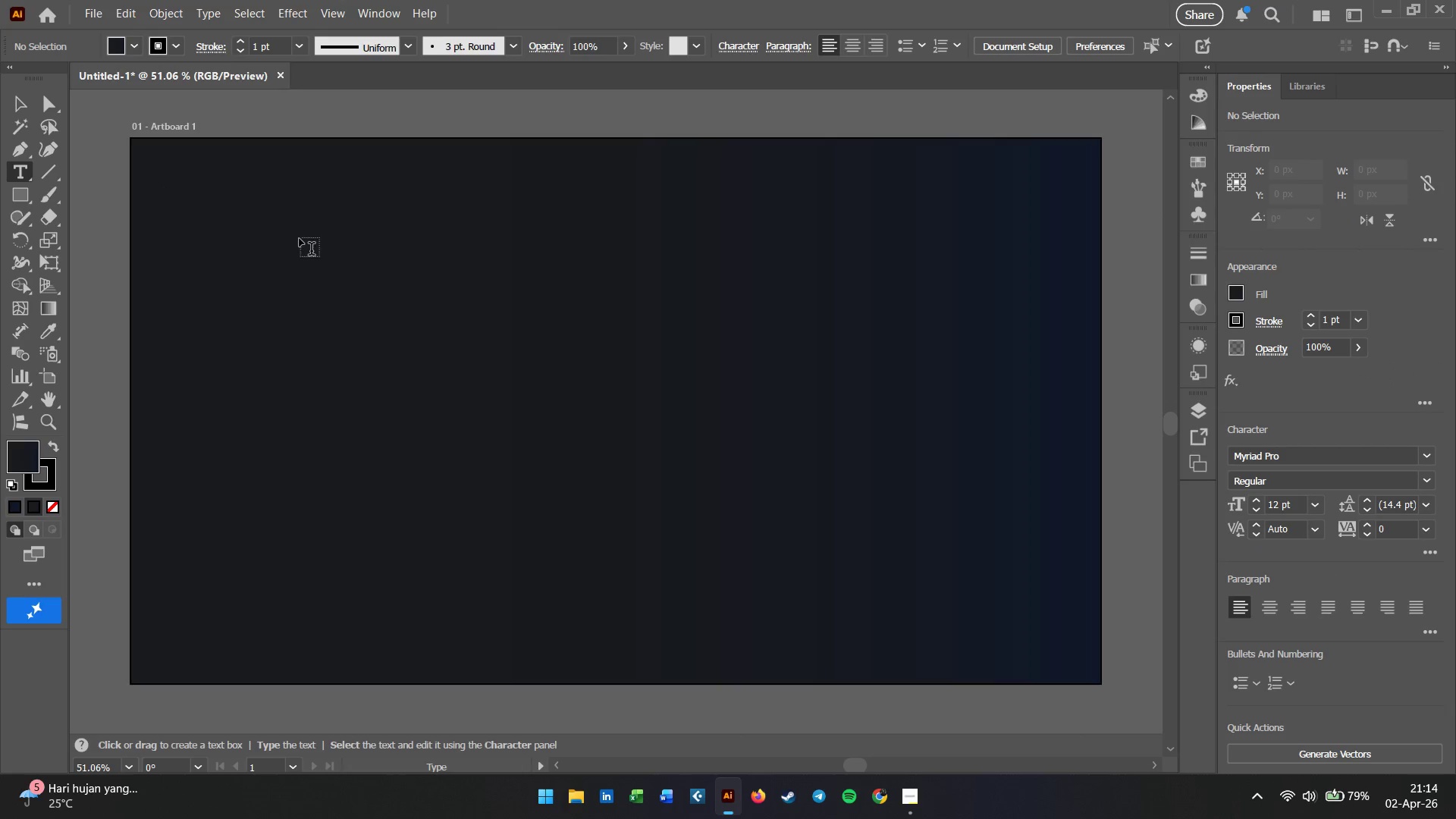 
left_click([300, 239])
 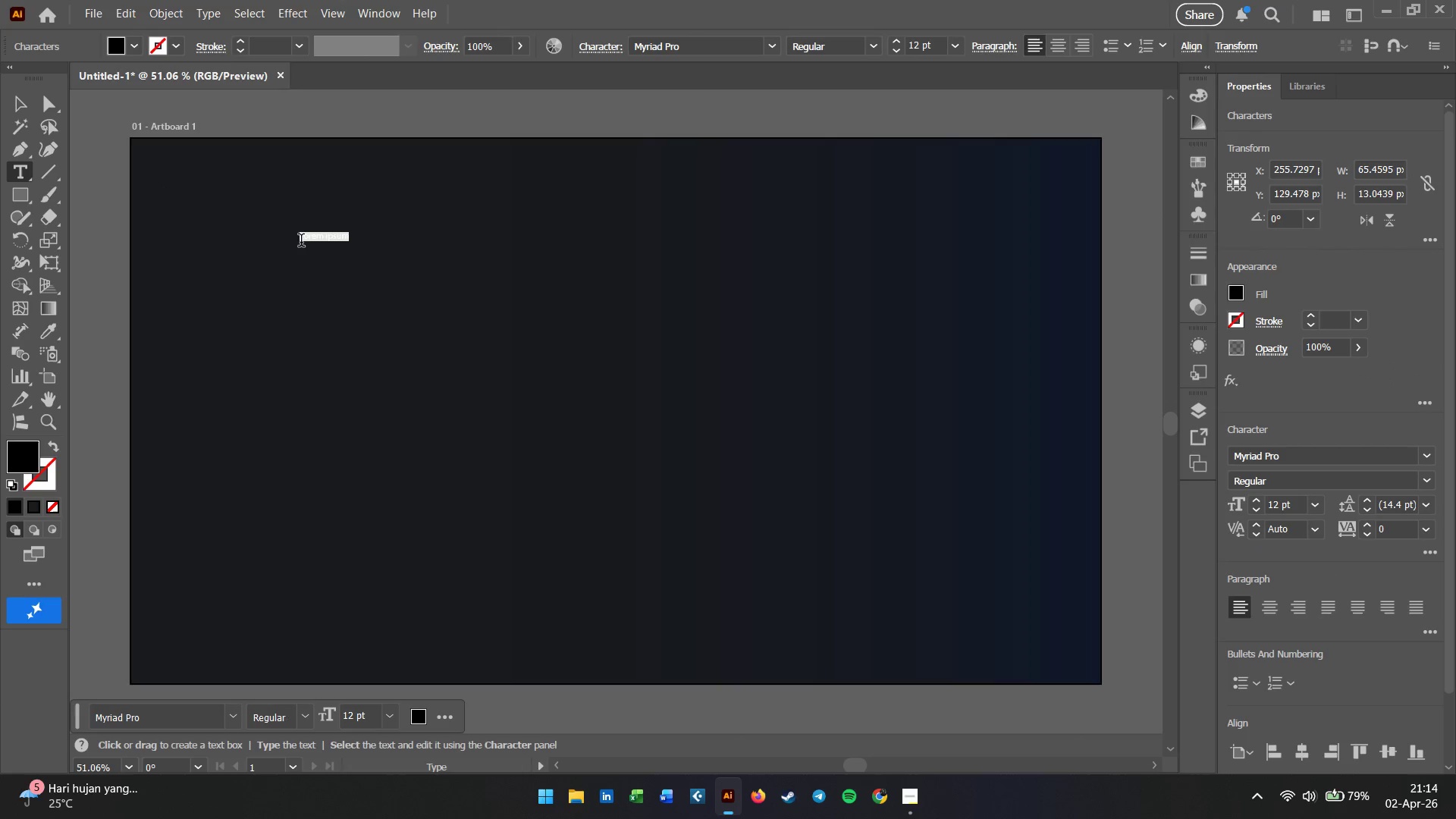 
wait(5.08)
 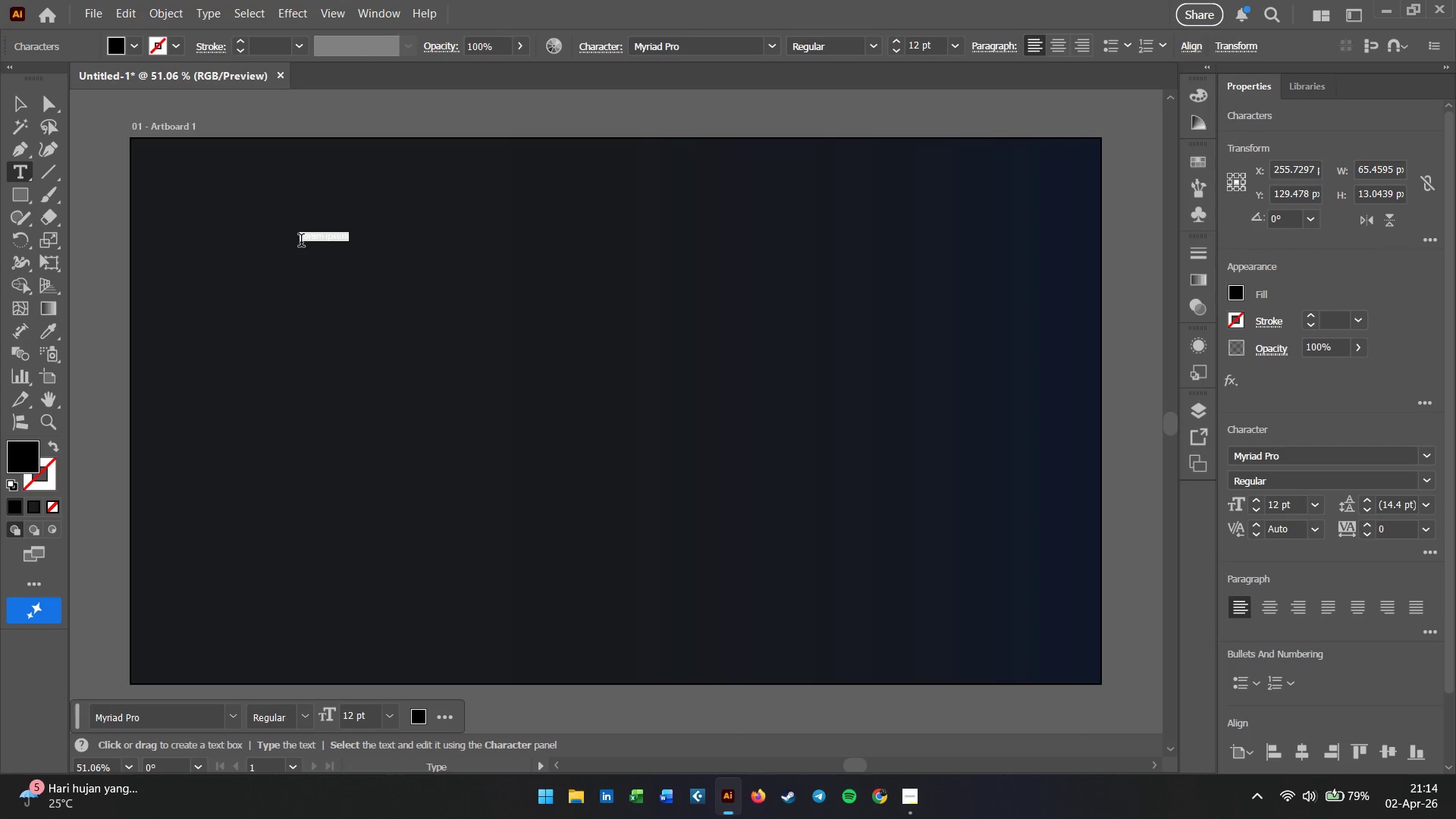 
scroll: coordinate [301, 242], scroll_direction: up, amount: 1.0
 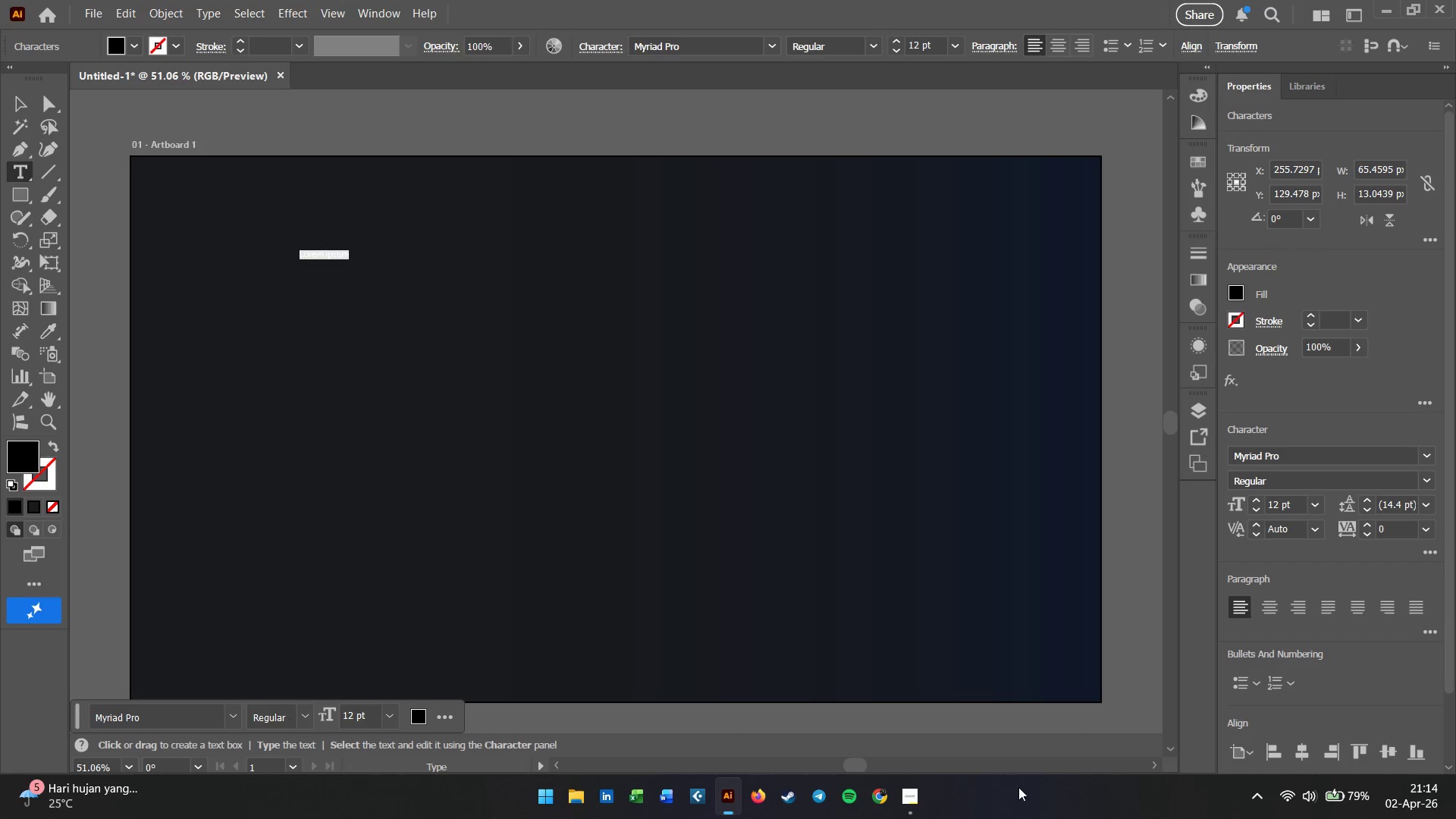 
left_click([908, 803])